 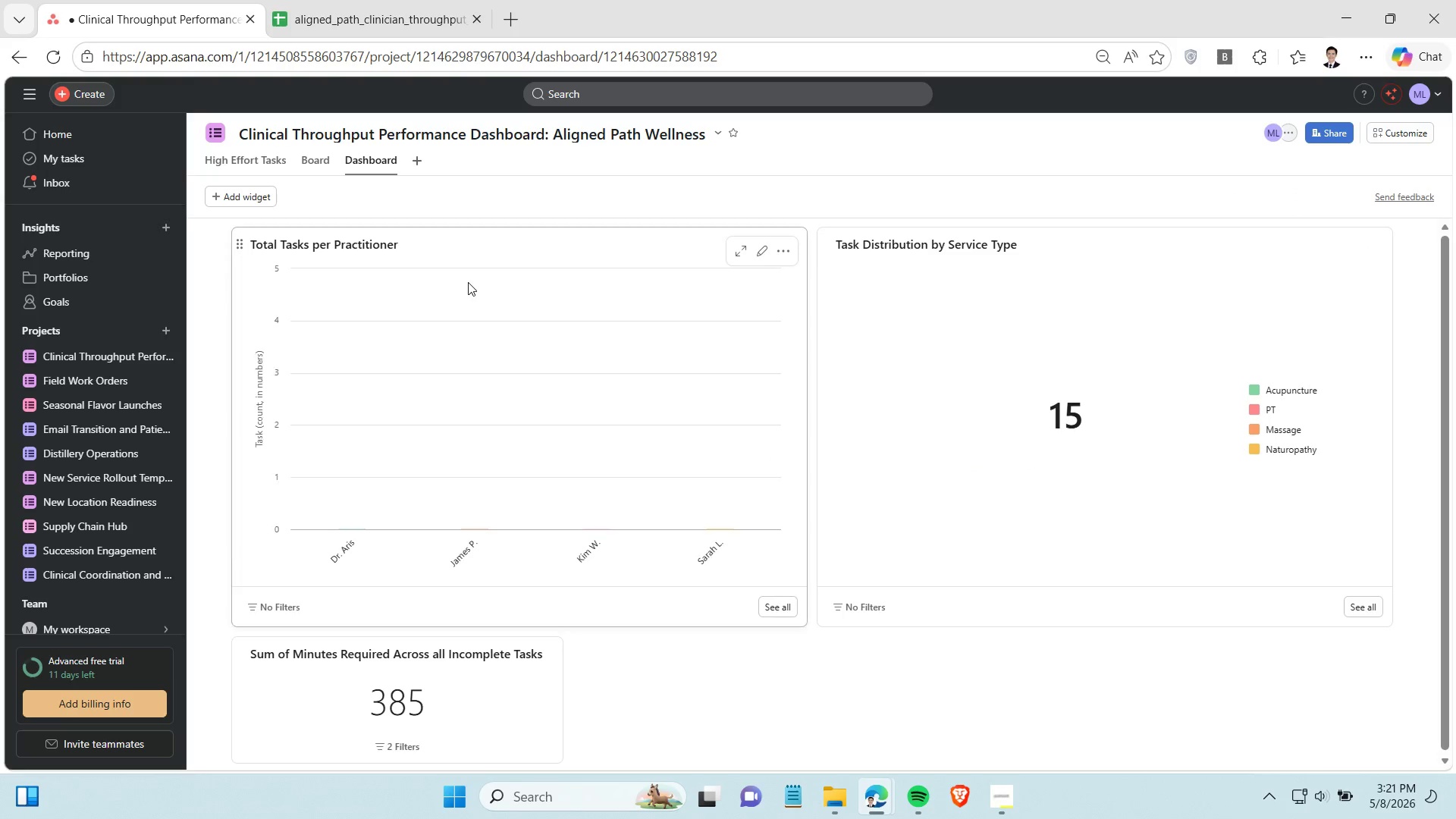 
hold_key(key=ControlLeft, duration=4.09)
 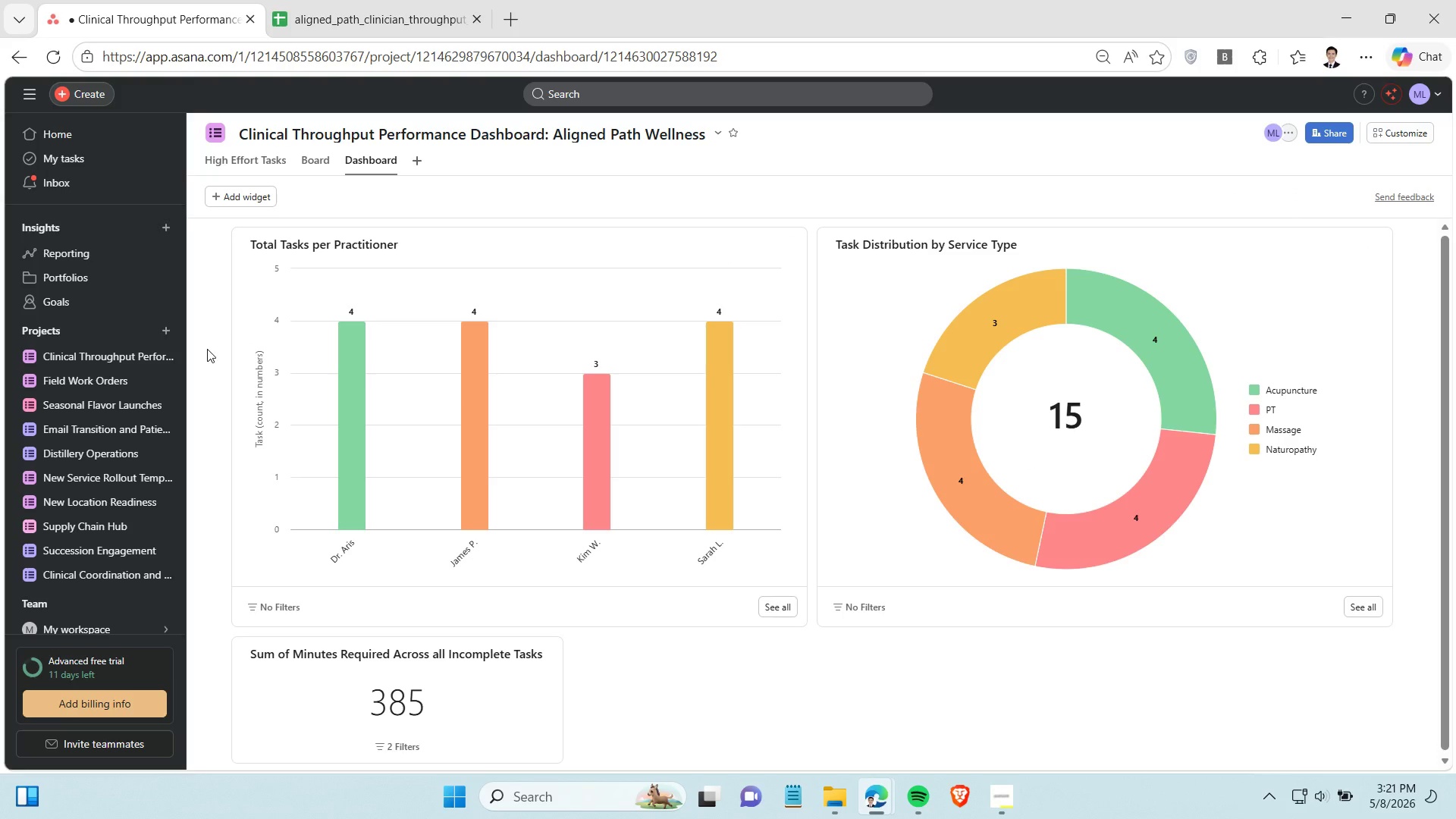 
hold_key(key=ShiftLeft, duration=1.52)
 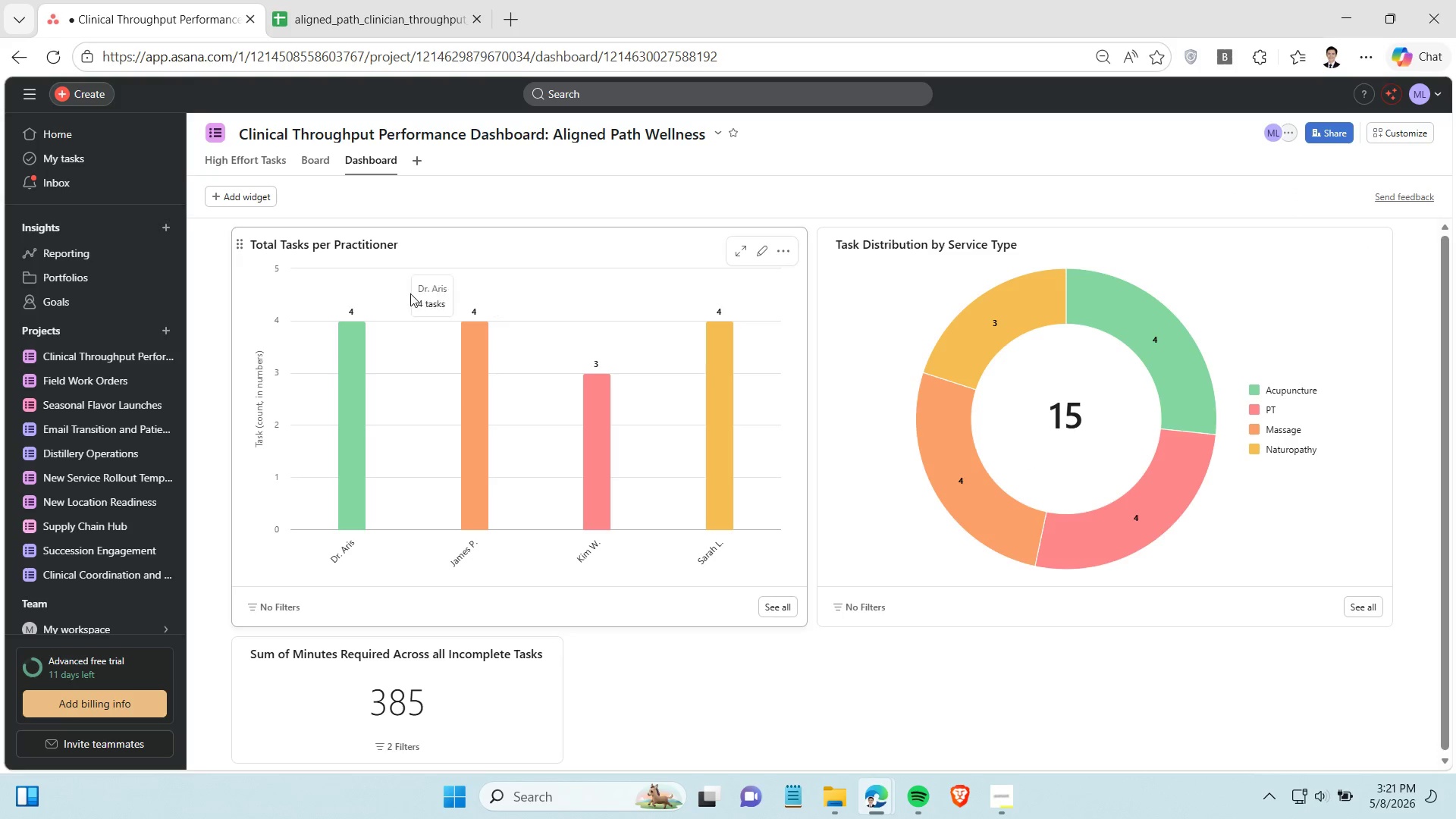 
hold_key(key=ShiftLeft, duration=1.52)
 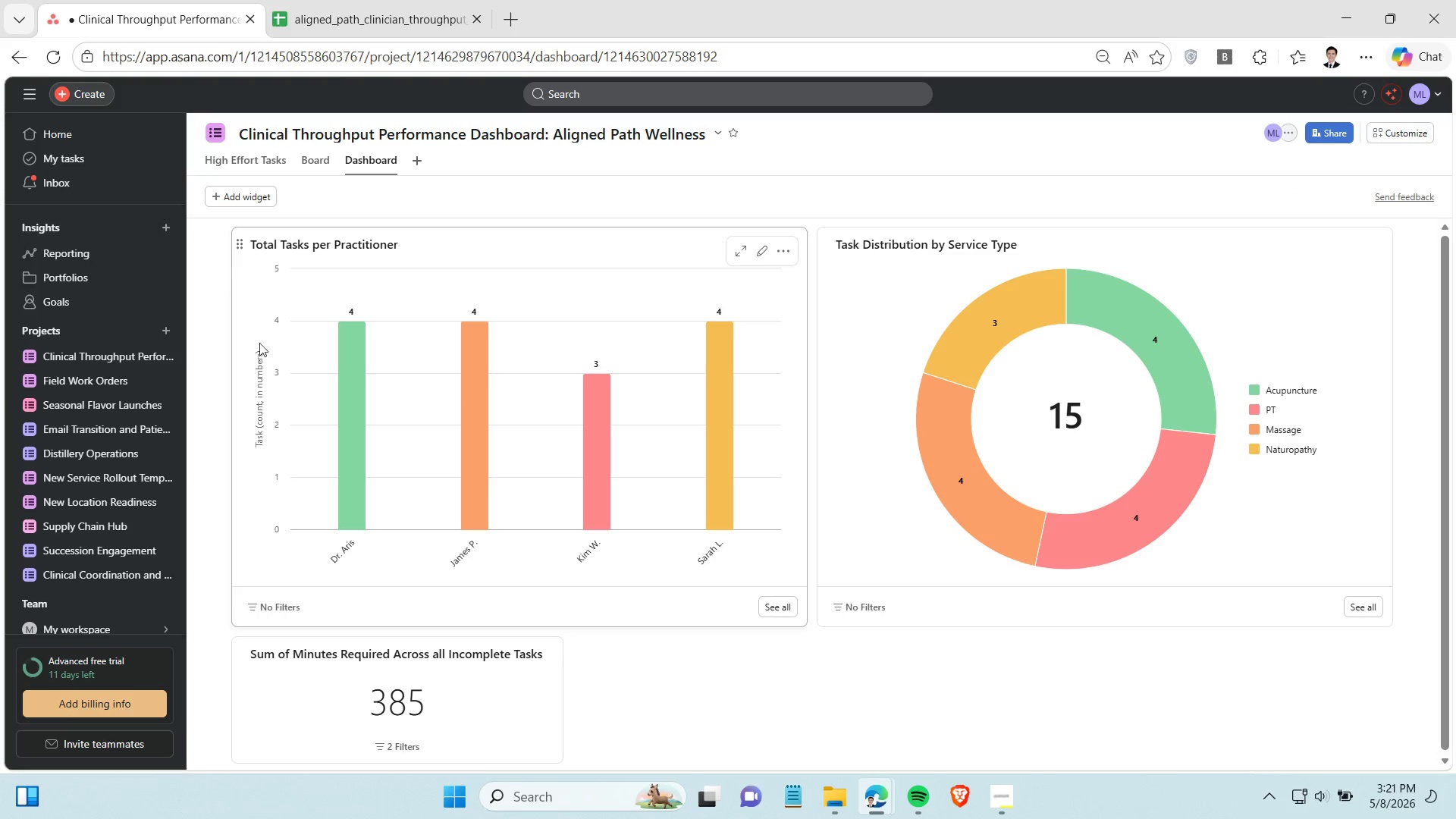 
hold_key(key=ShiftLeft, duration=0.83)
 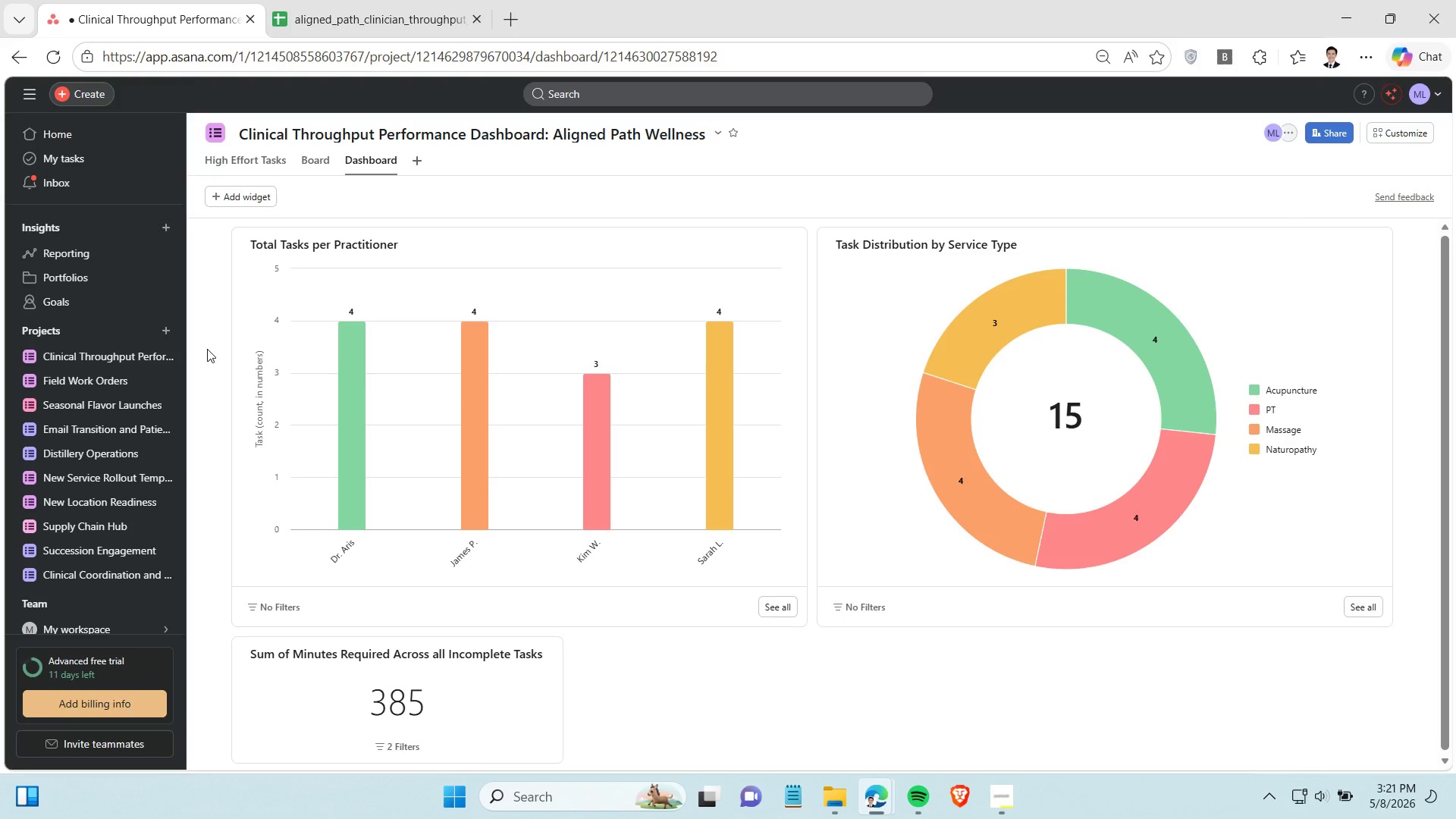 
left_click([207, 349])
 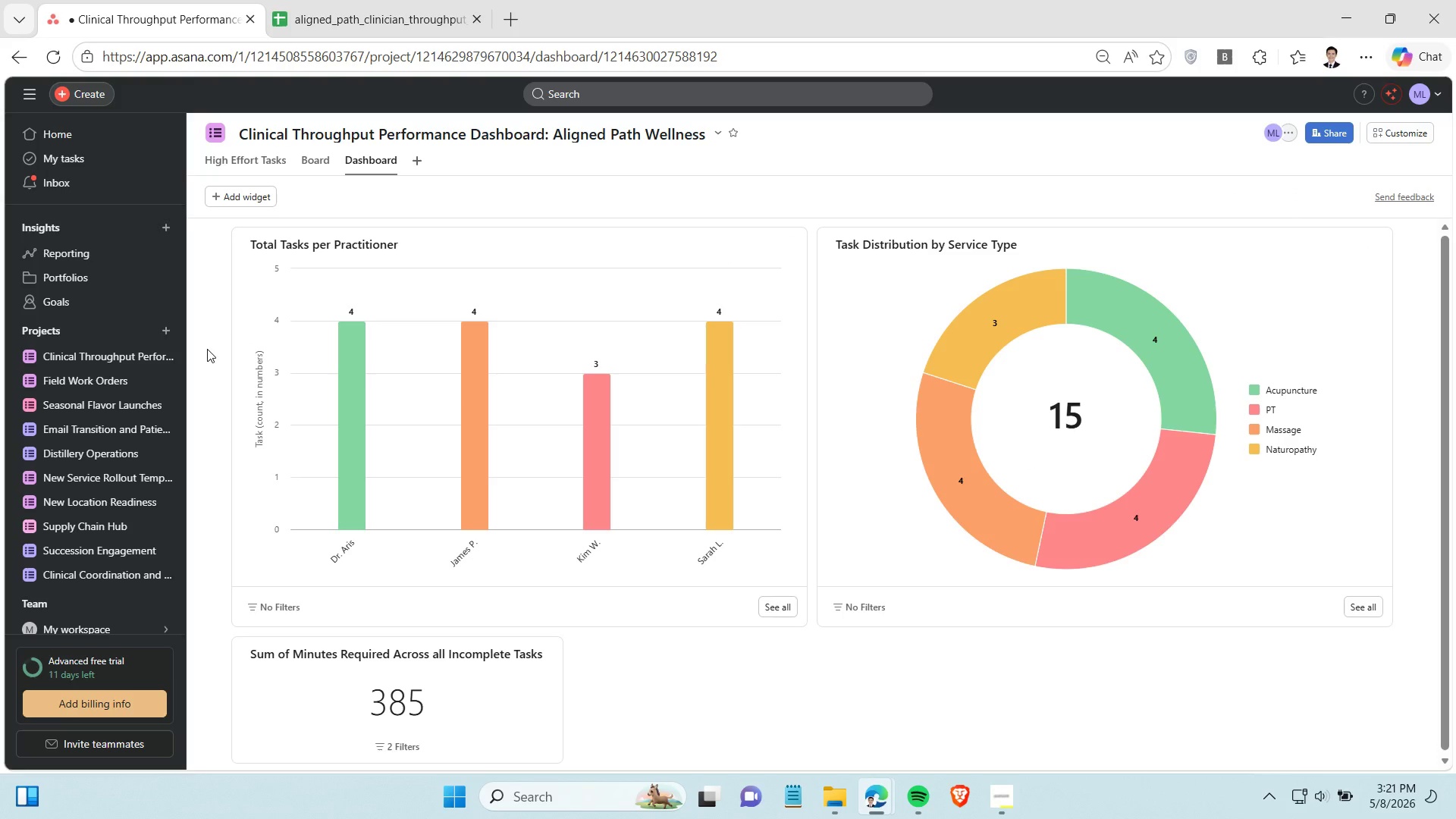 
key(Control+Shift+S)
 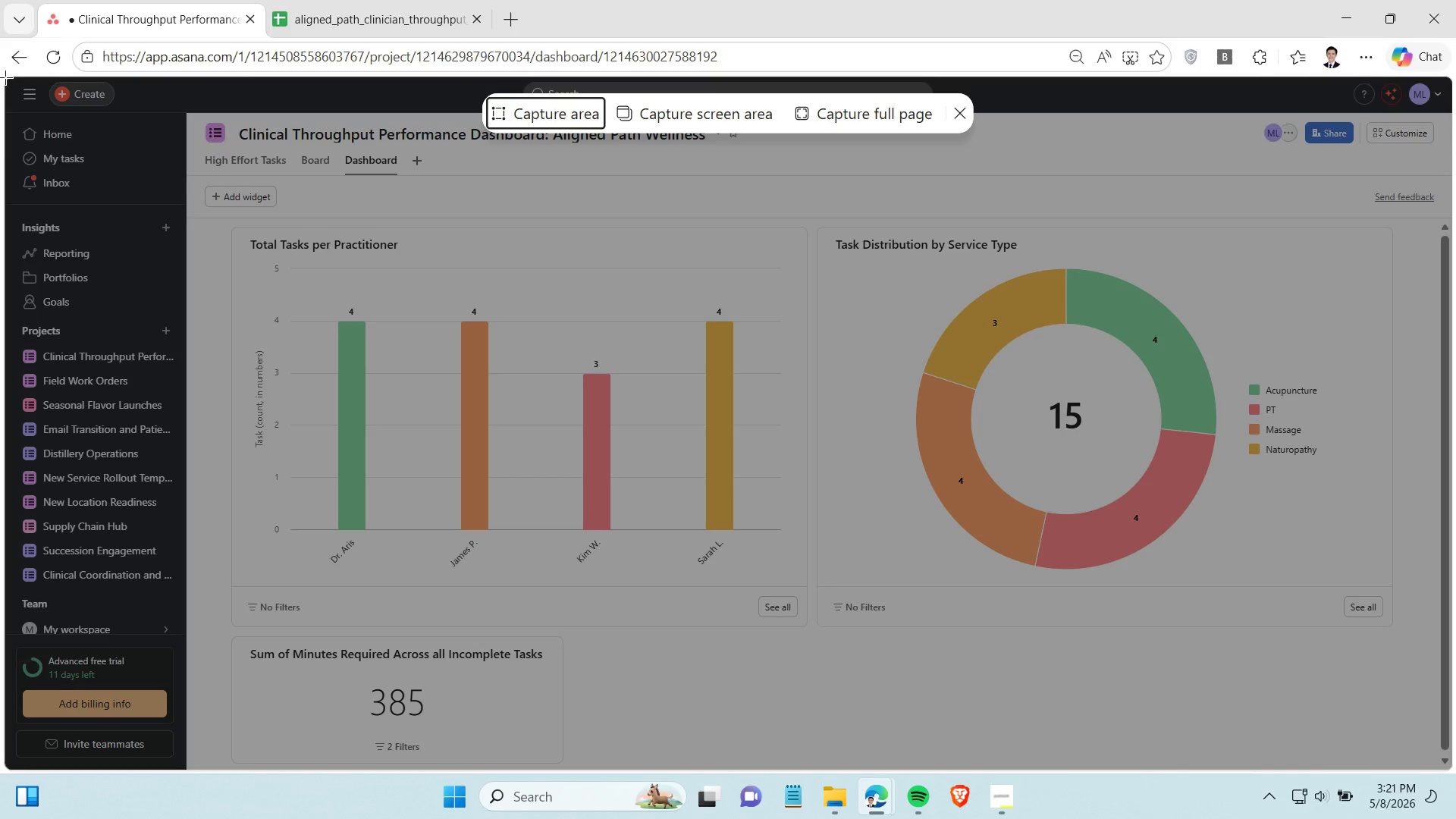 
left_click_drag(start_coordinate=[5, 77], to_coordinate=[1455, 818])
 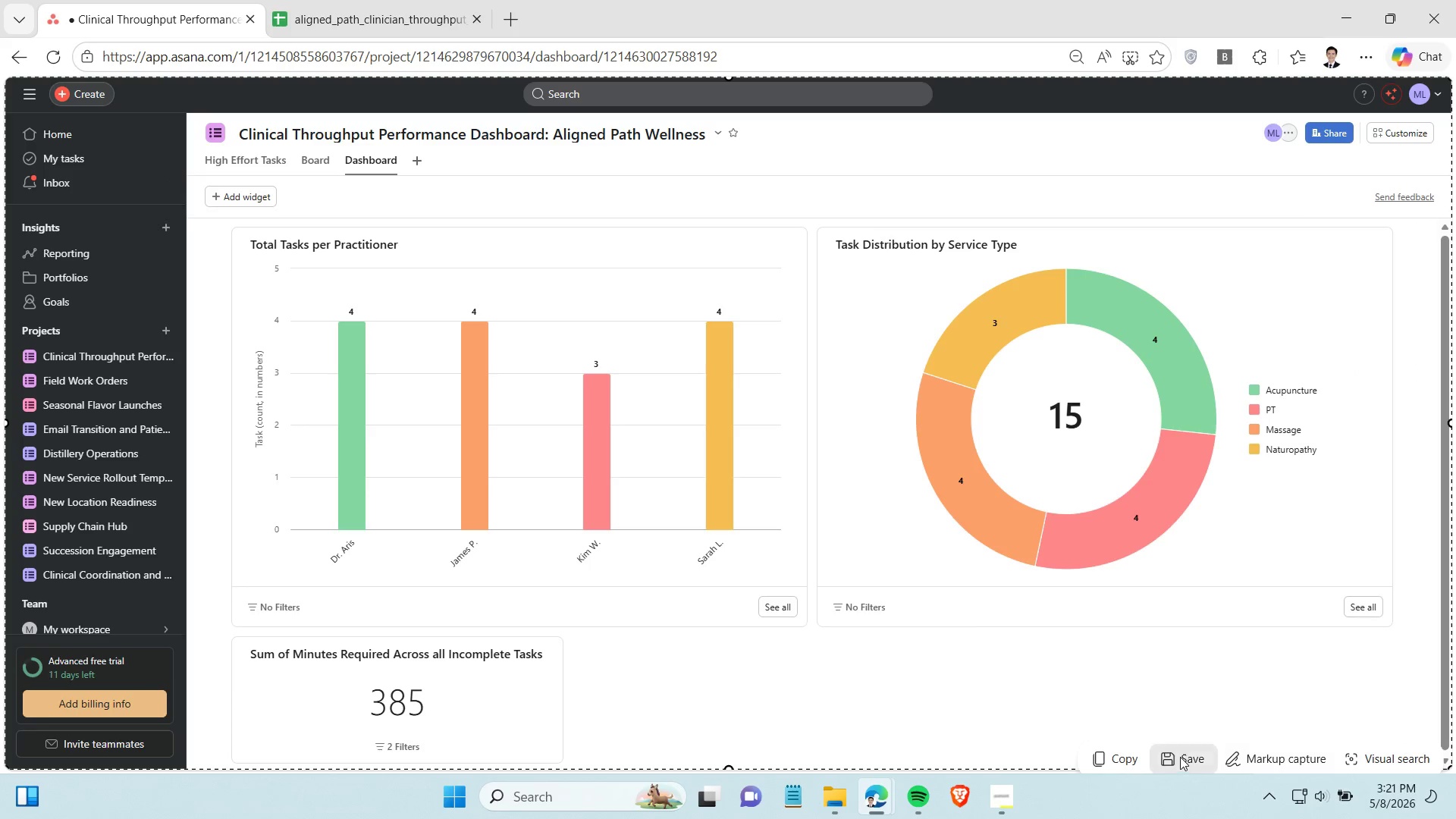 
left_click([1180, 757])
 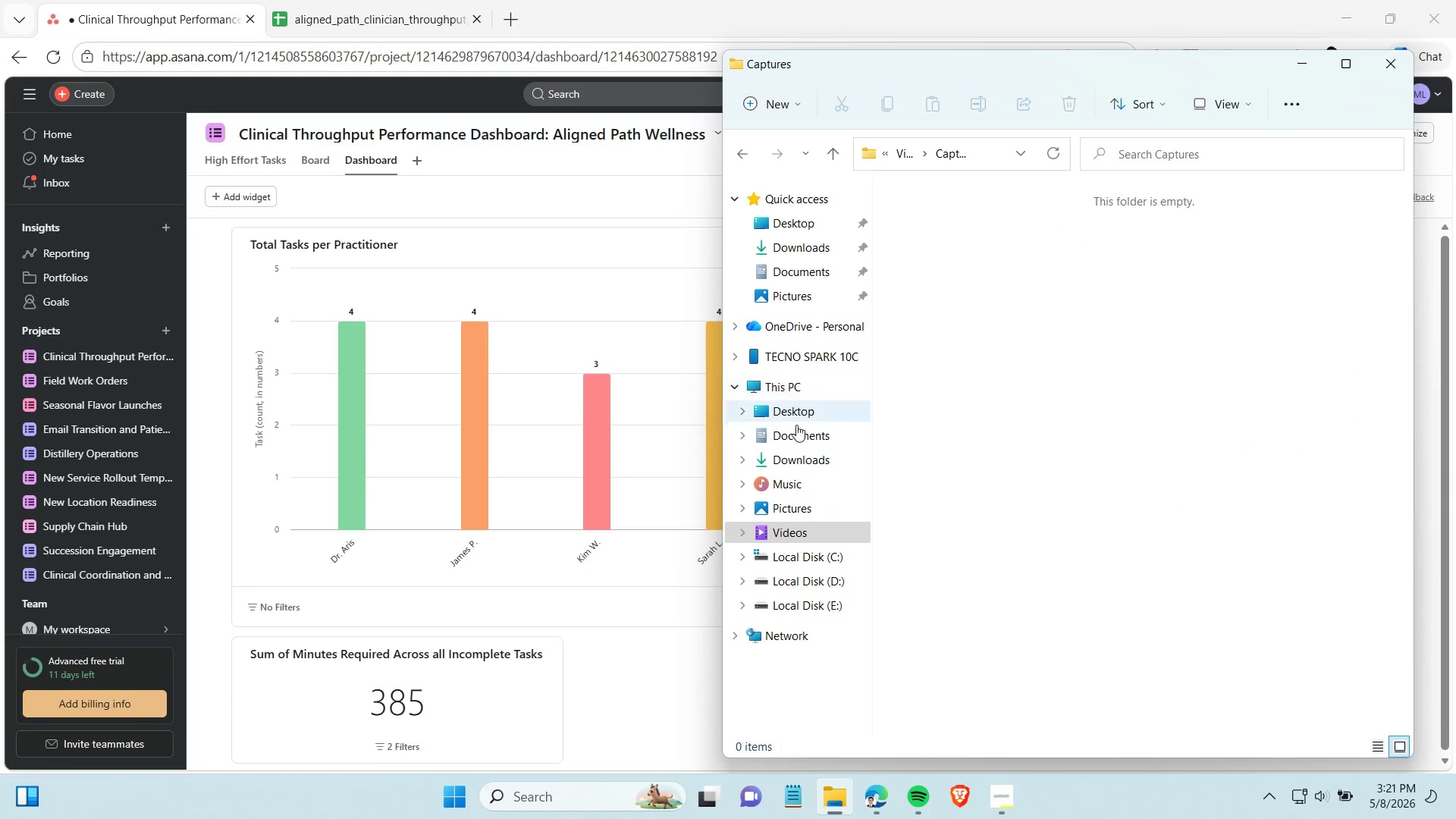 
wait(5.12)
 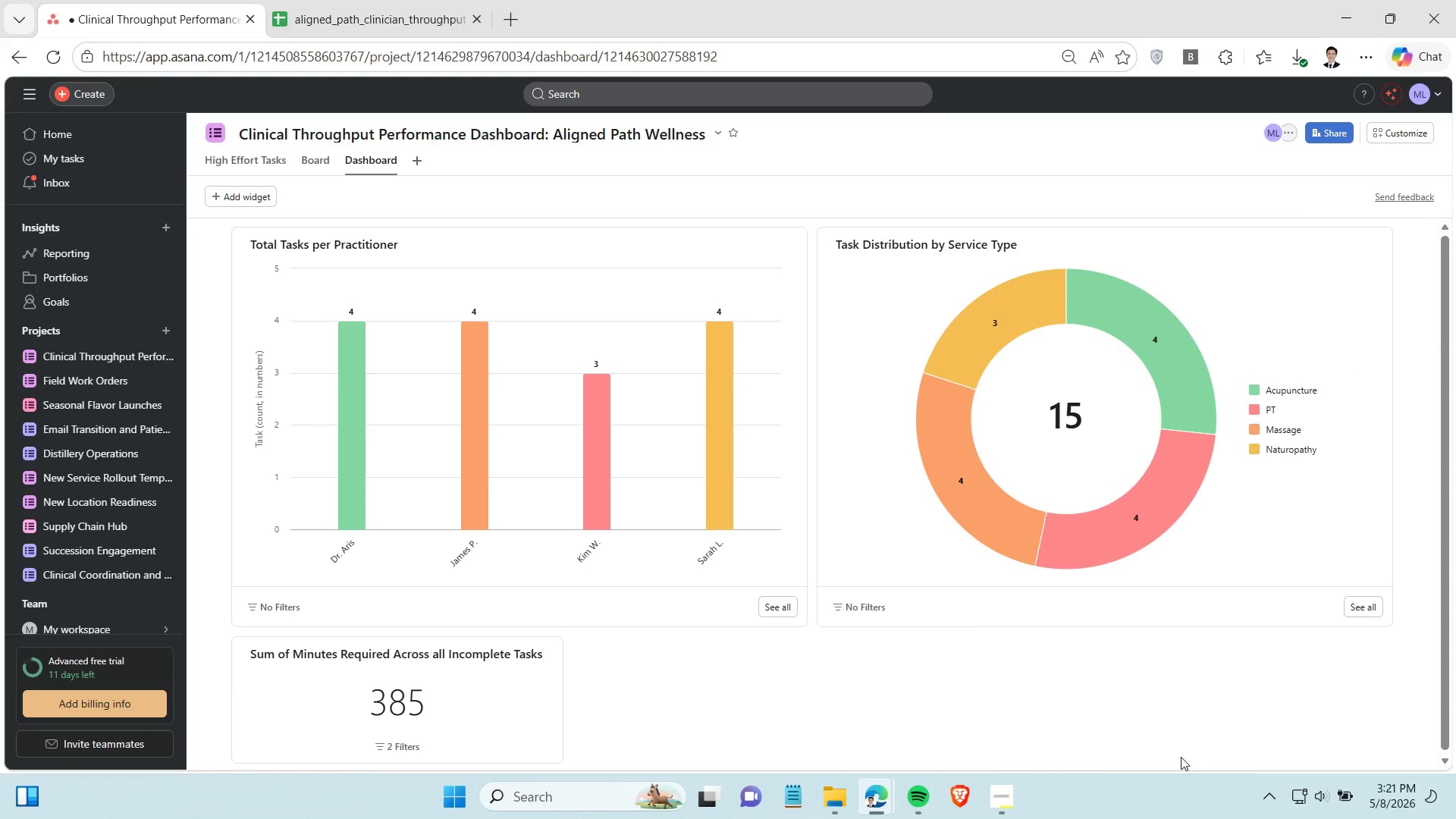 
left_click([815, 254])
 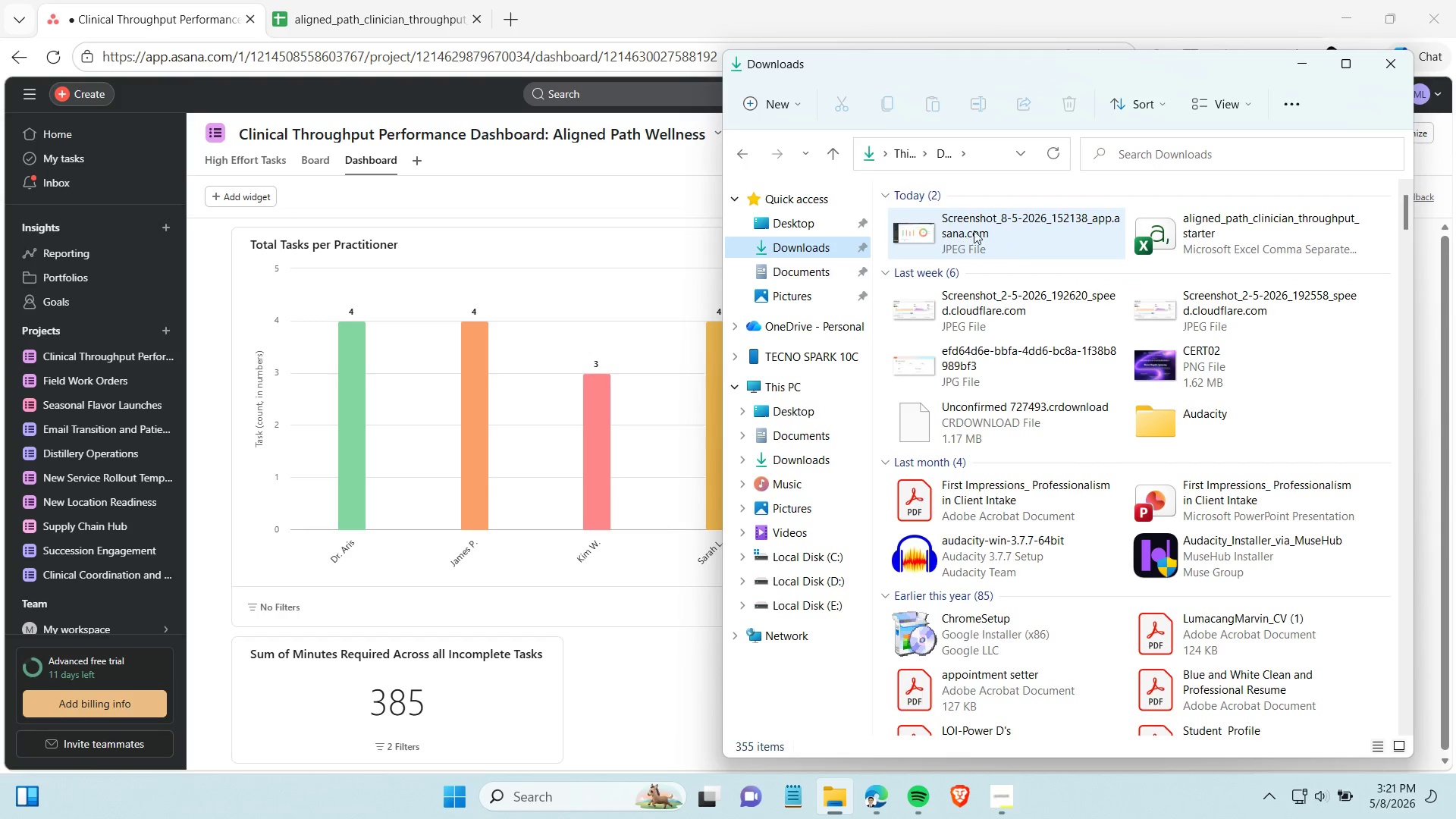 
left_click([969, 231])
 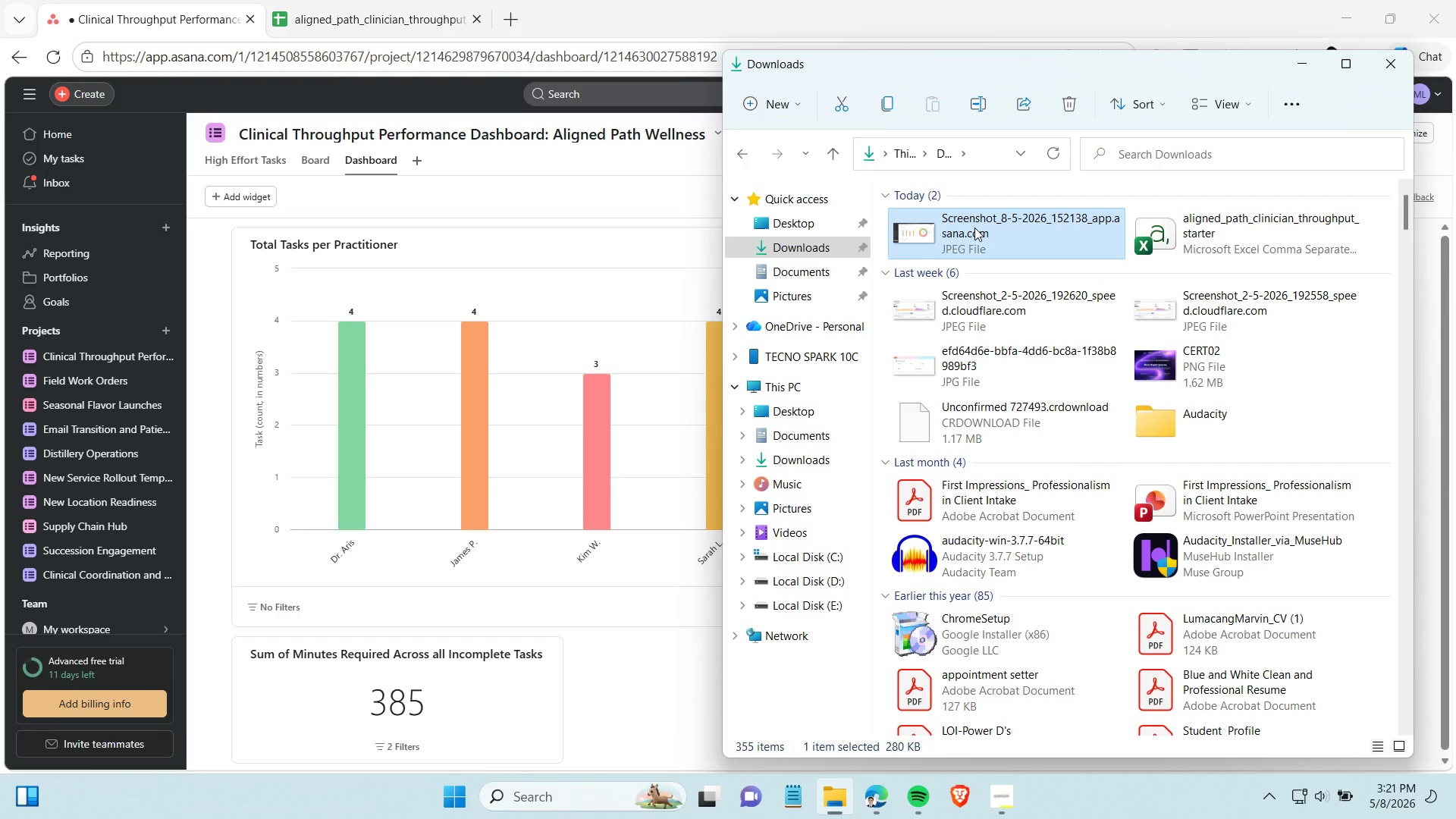 
left_click([974, 228])
 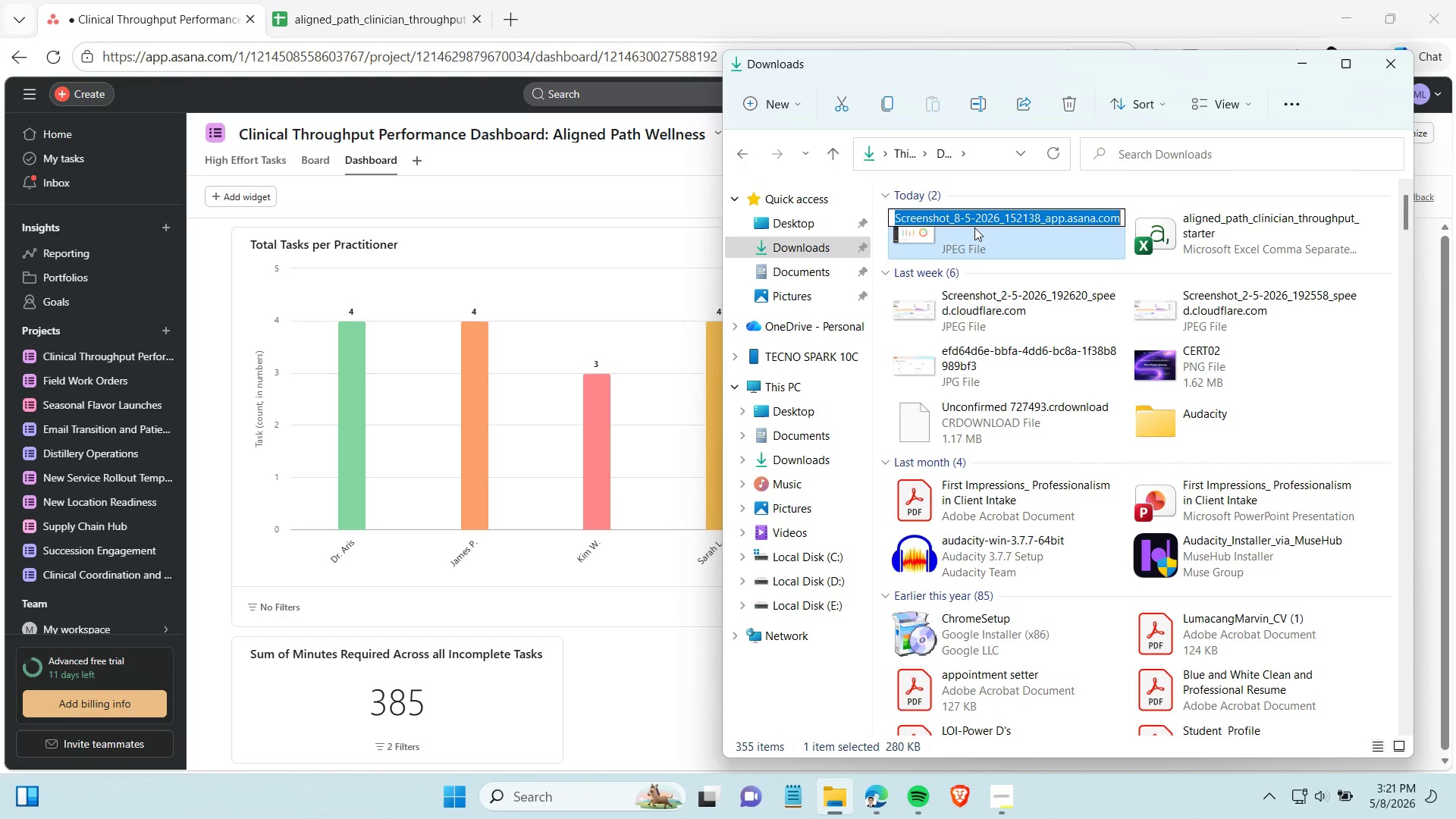 
type(dashboard viewDASHBOARD VIEW)
 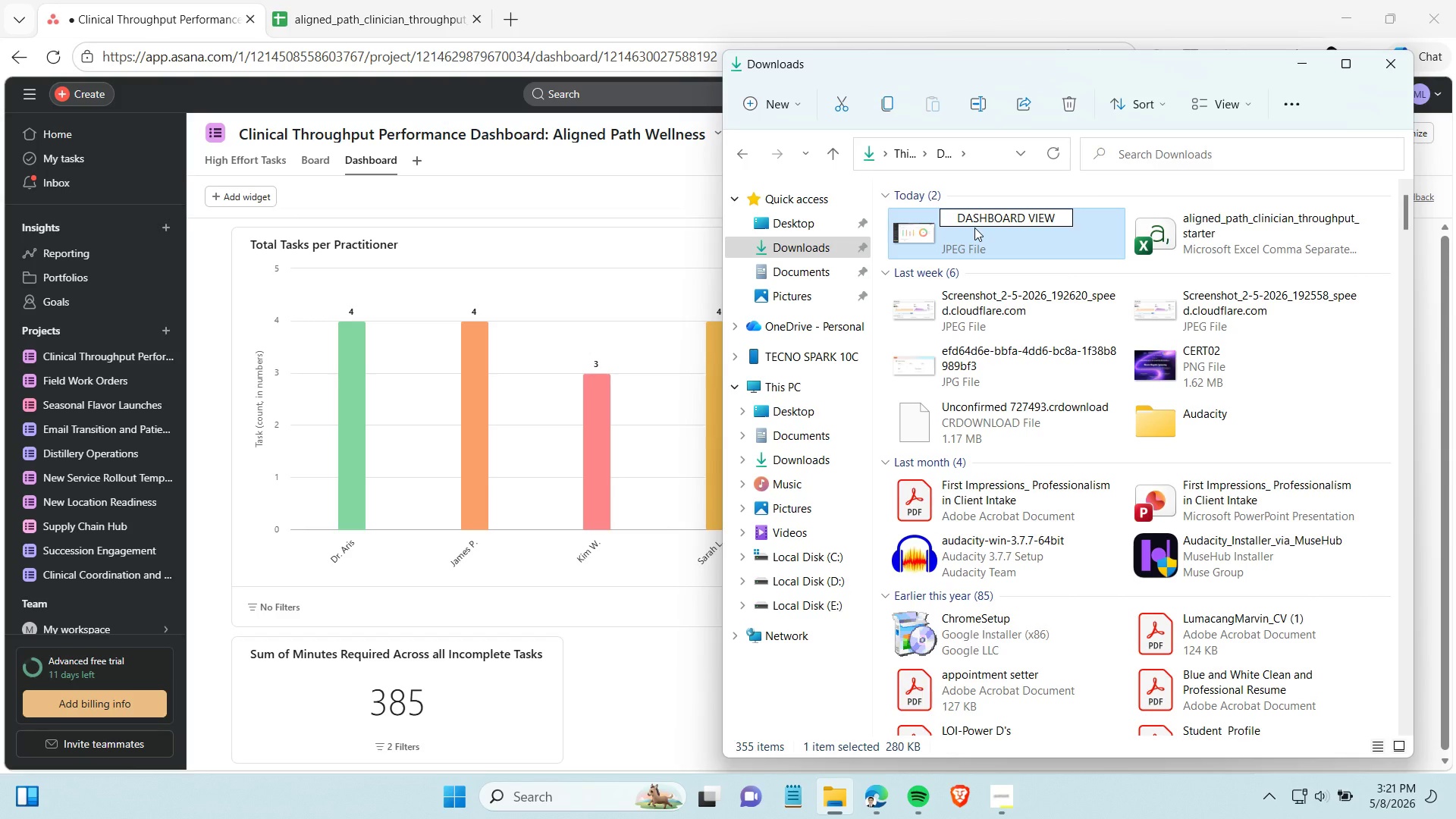 
hold_key(key=Backspace, duration=1.14)
 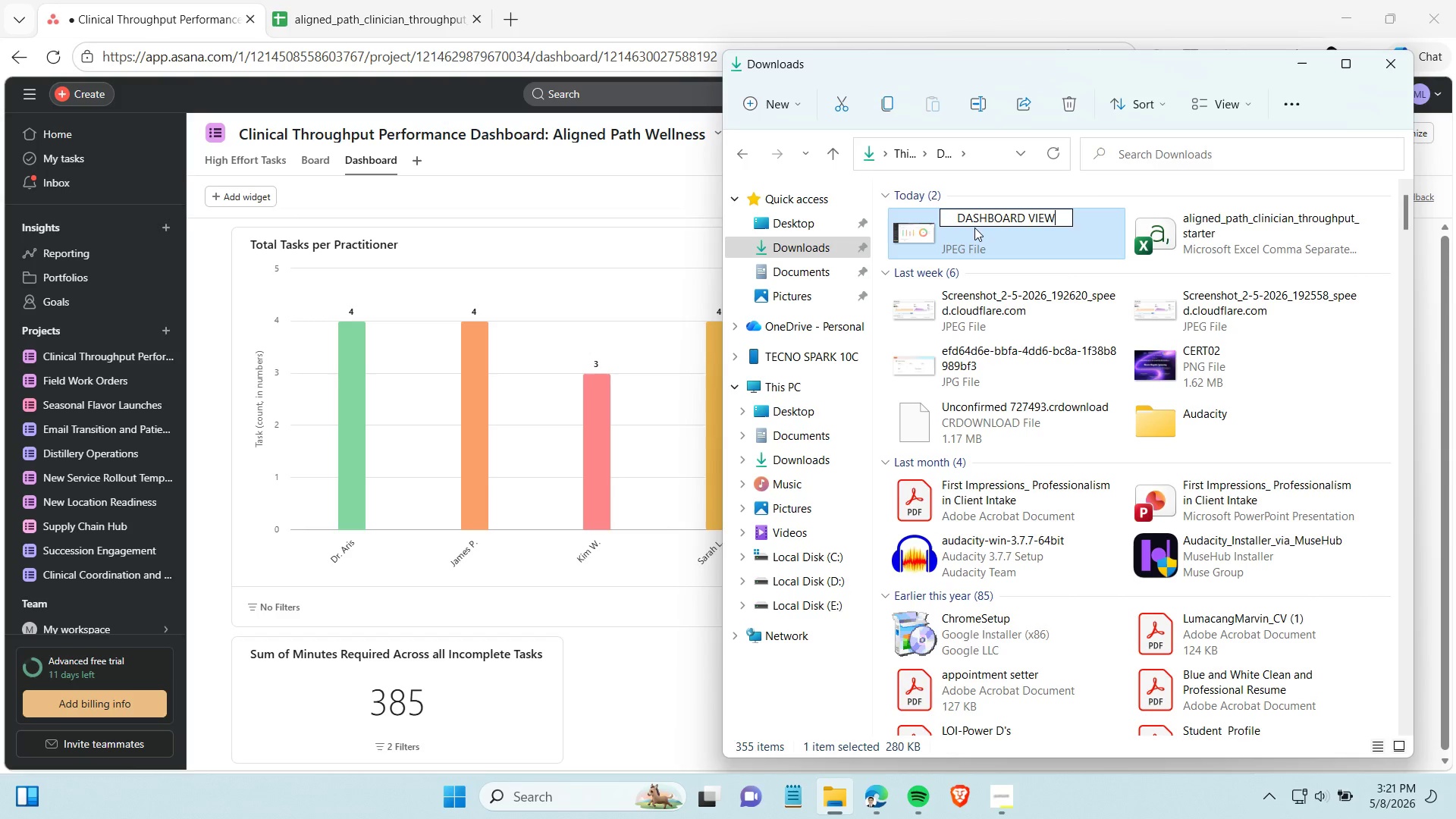 
key(Enter)
 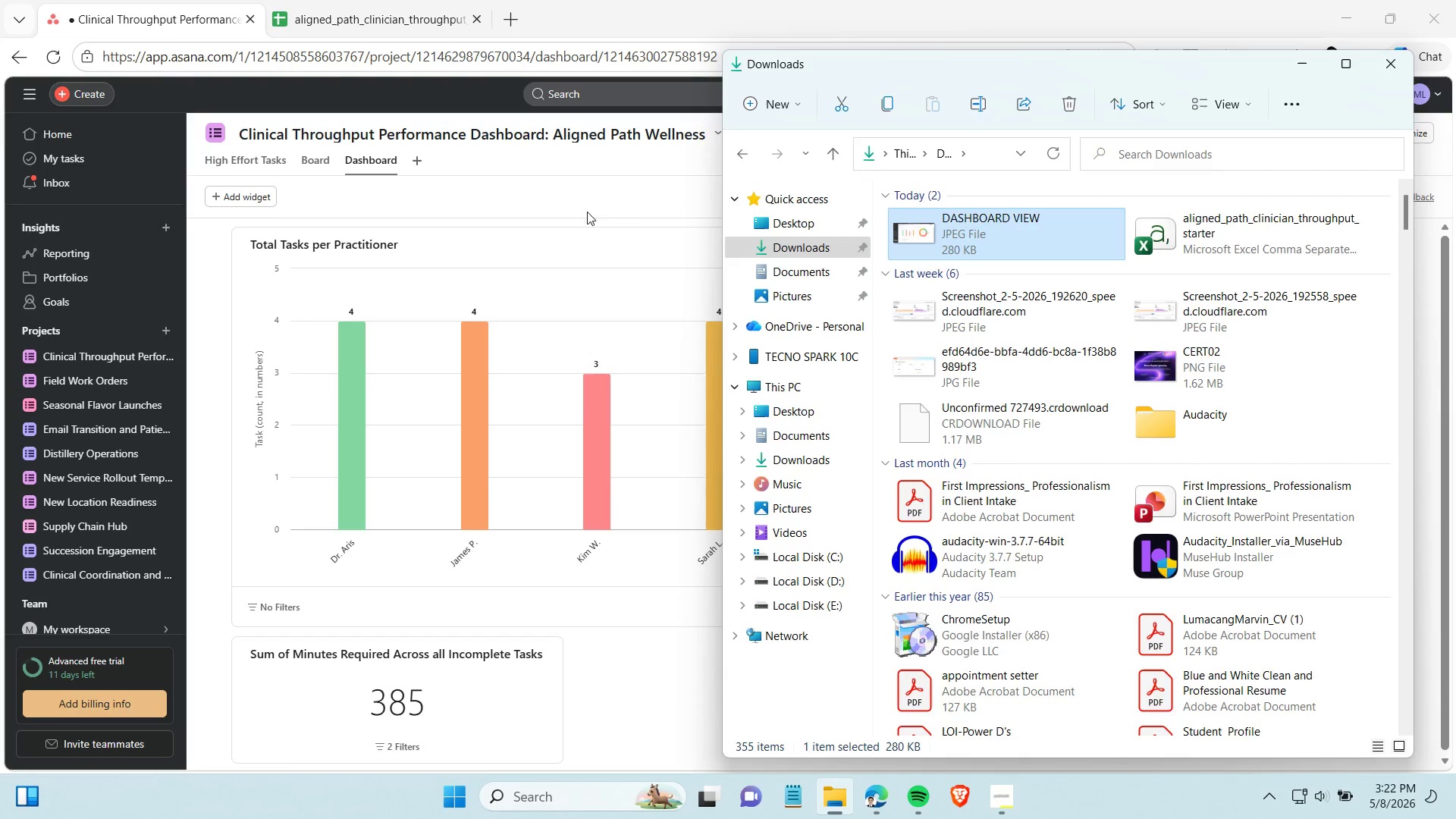 
left_click([535, 199])
 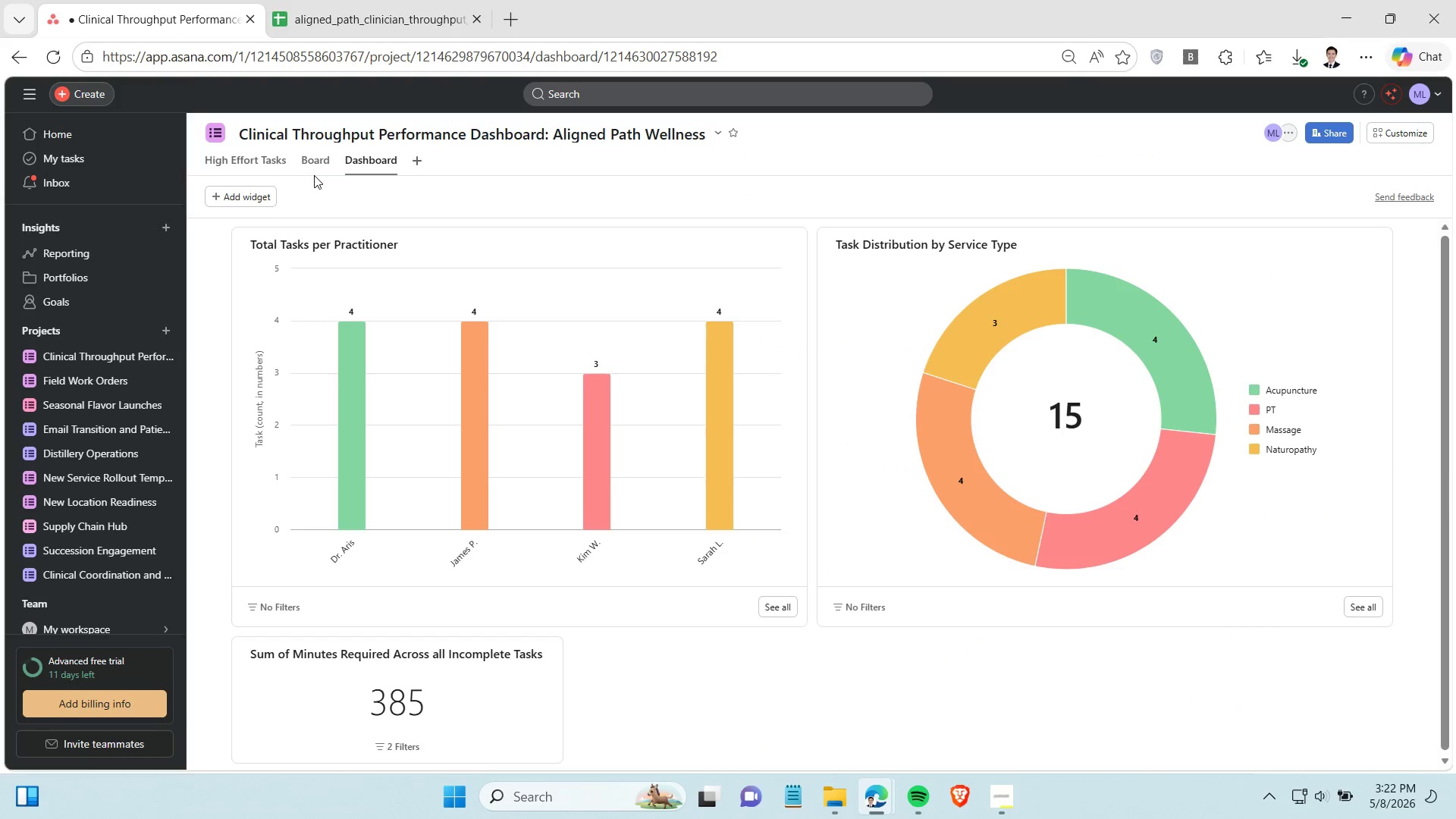 
left_click([309, 164])
 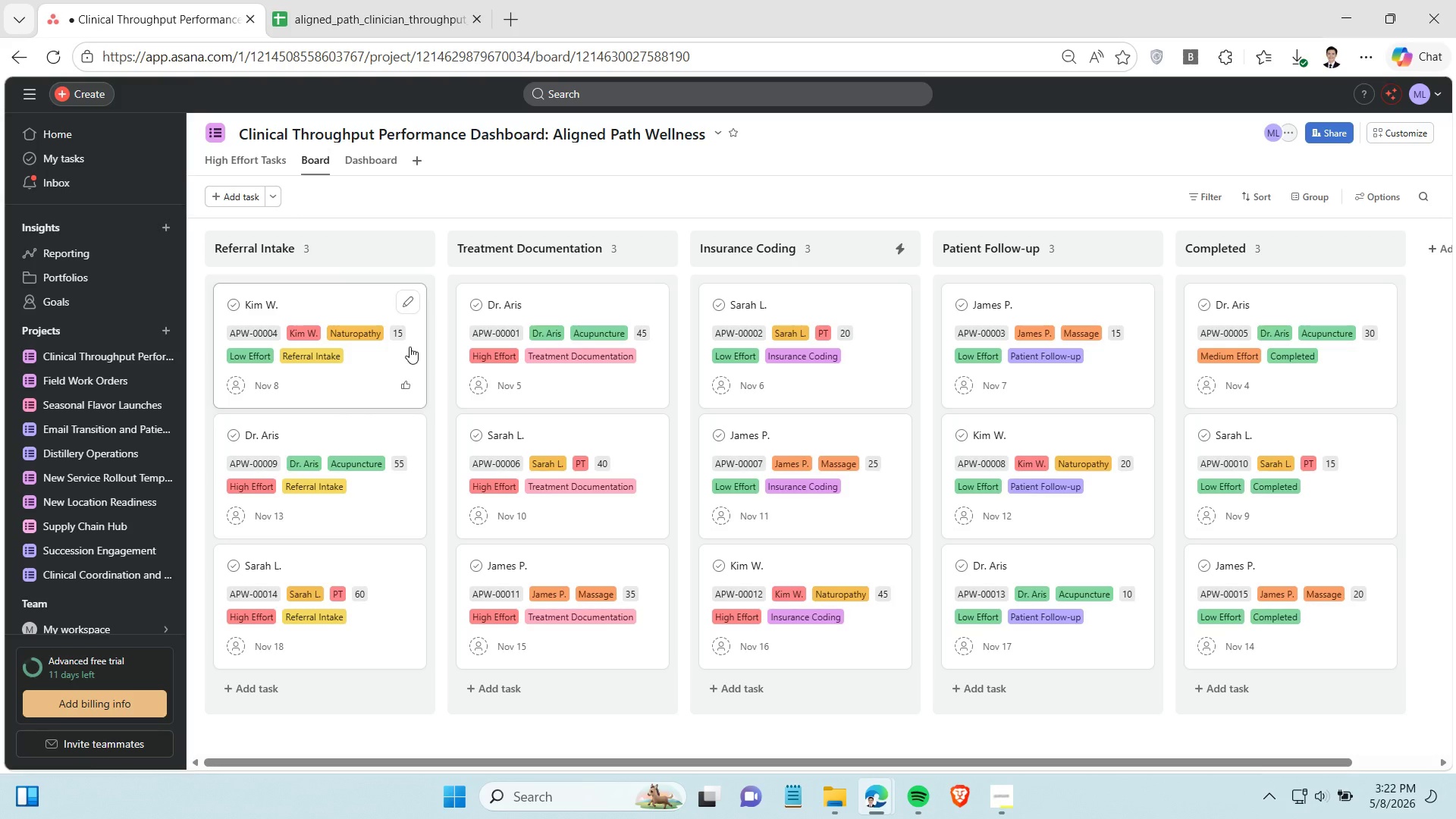 
scroll: coordinate [410, 347], scroll_direction: none, amount: 0.0
 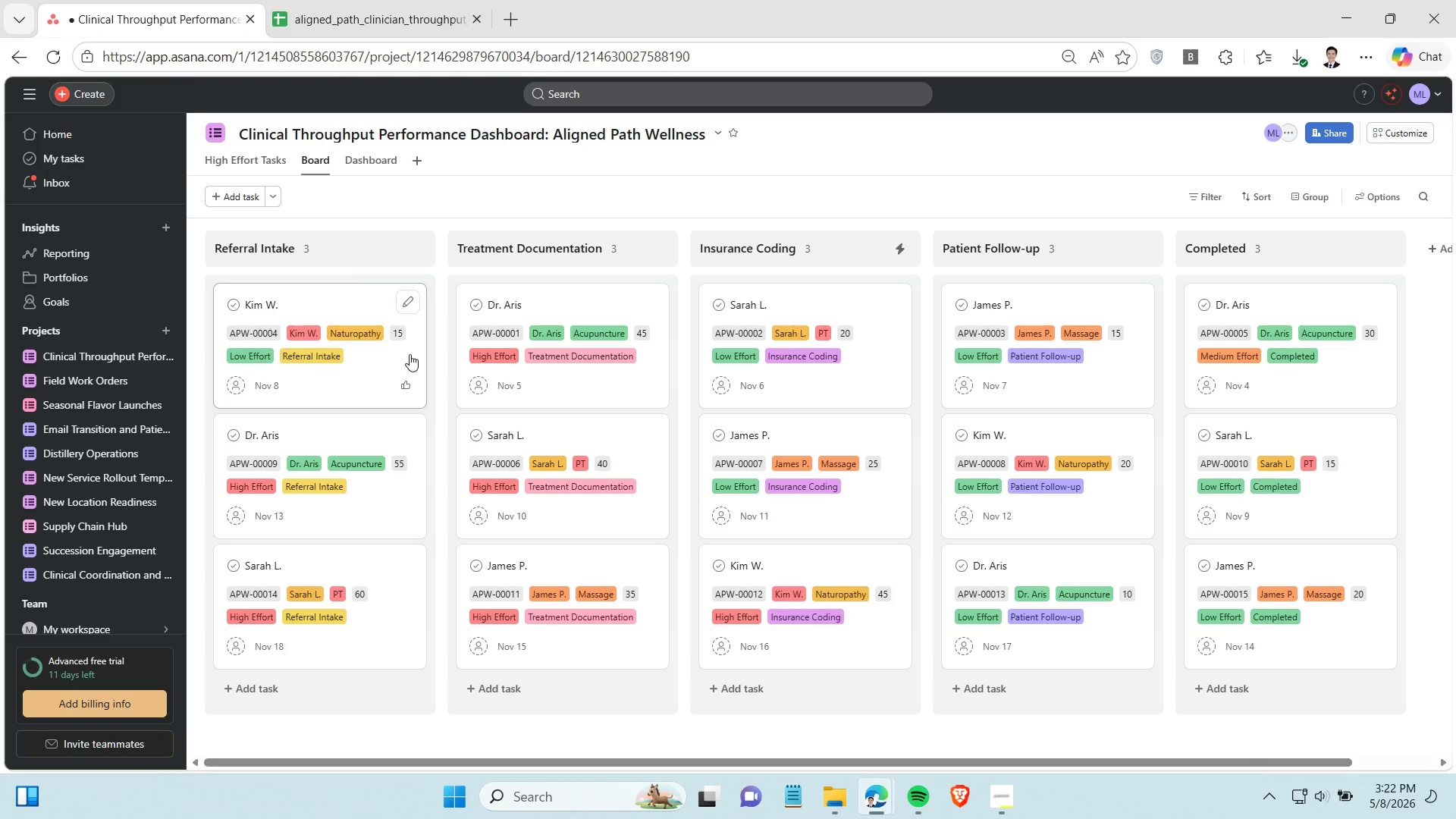 
key(Control+Shift+S)
 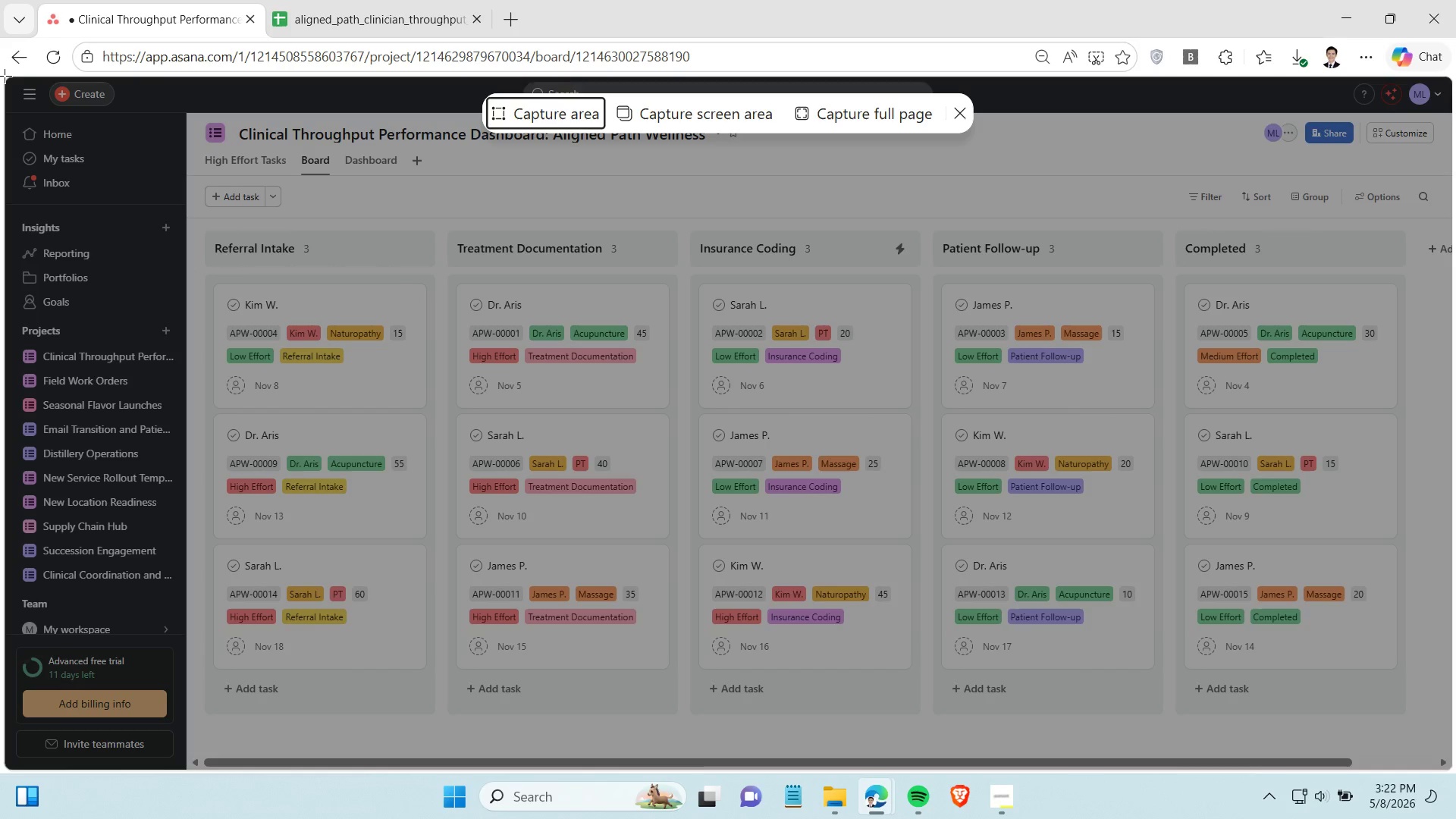 
left_click_drag(start_coordinate=[5, 75], to_coordinate=[280, 325])
 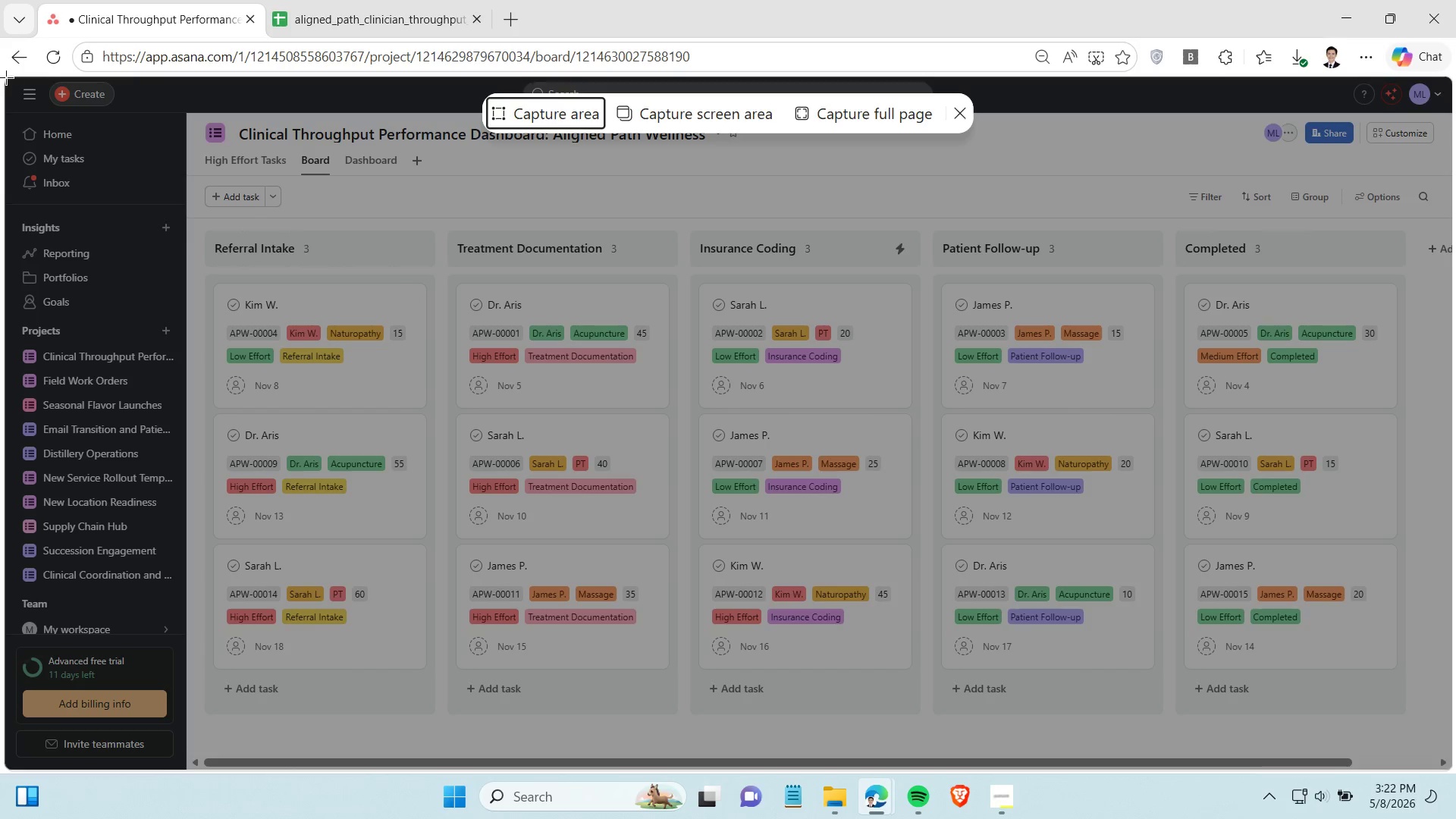 
left_click_drag(start_coordinate=[6, 77], to_coordinate=[1439, 815])
 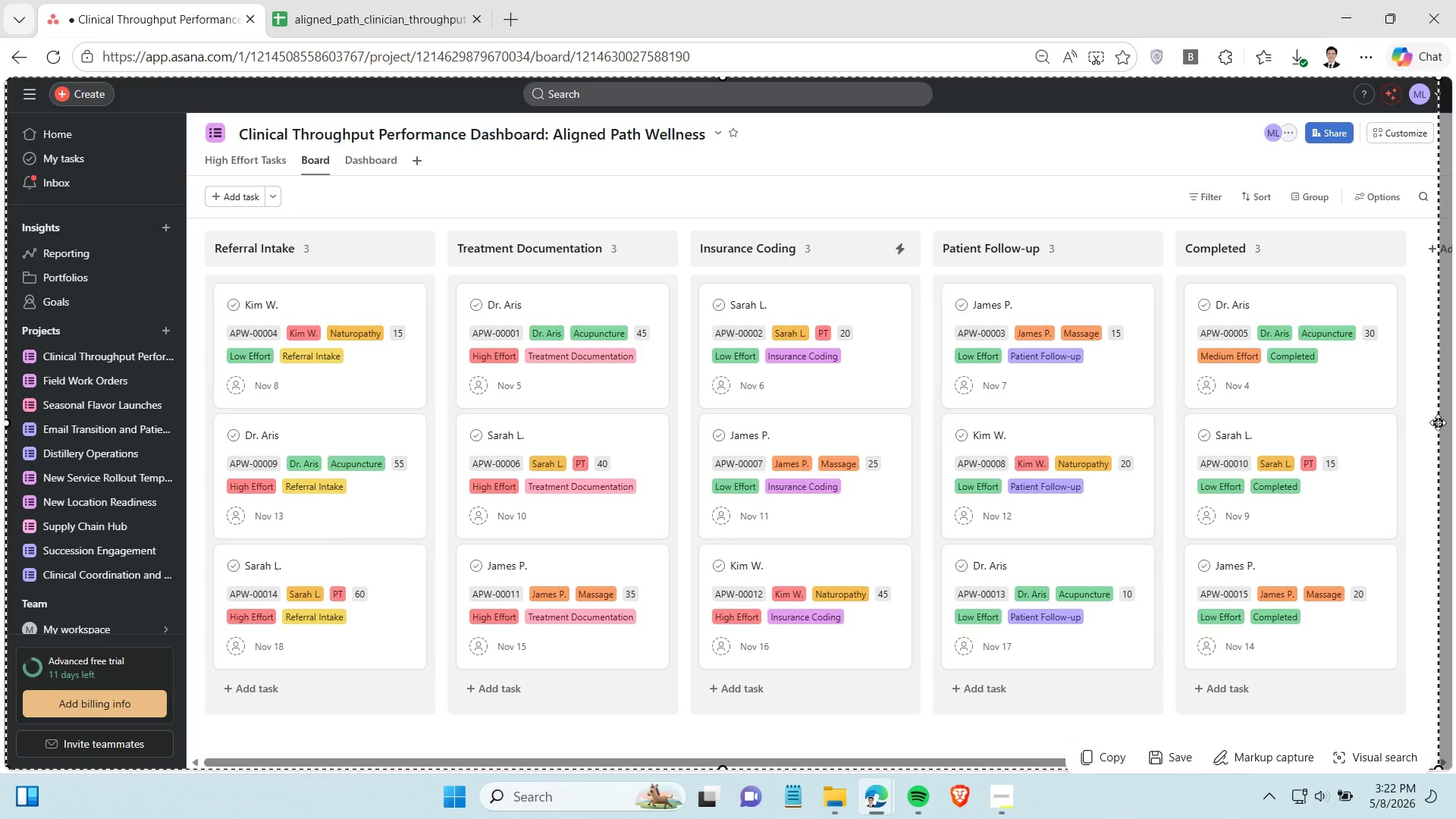 
double_click([1455, 422])
 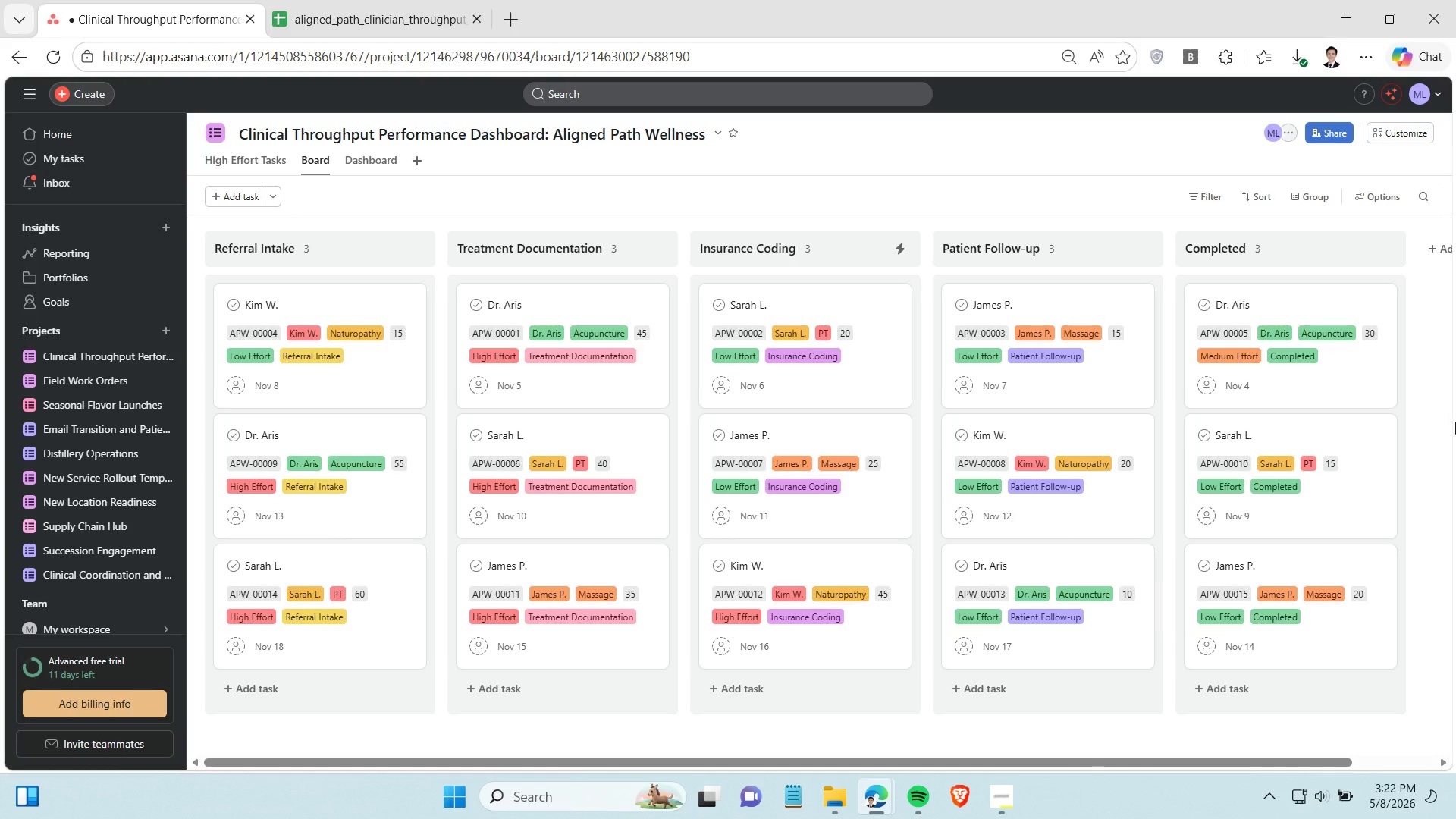 
left_click([1455, 422])
 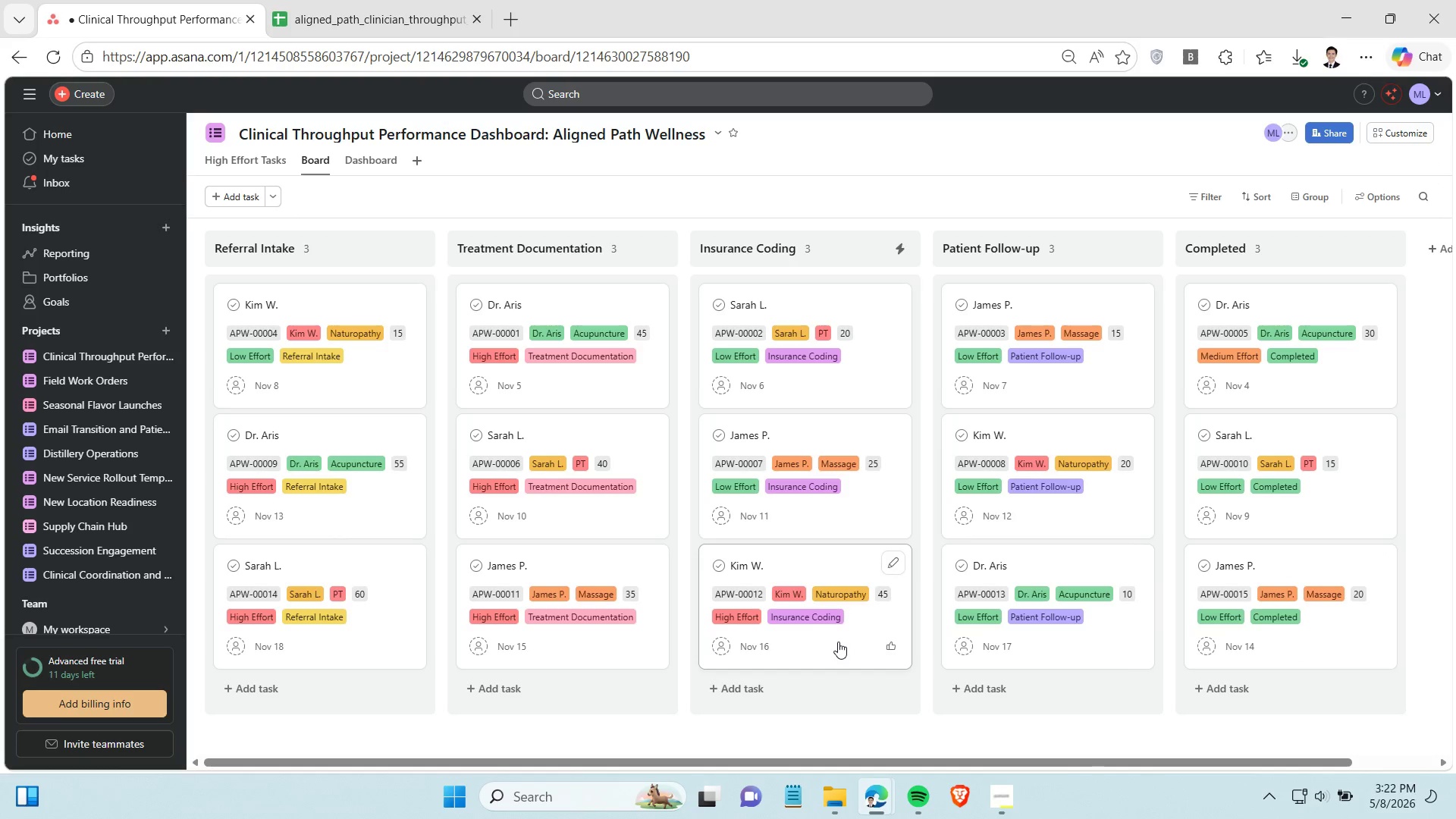 
key(Control+Shift+ShiftLeft)
 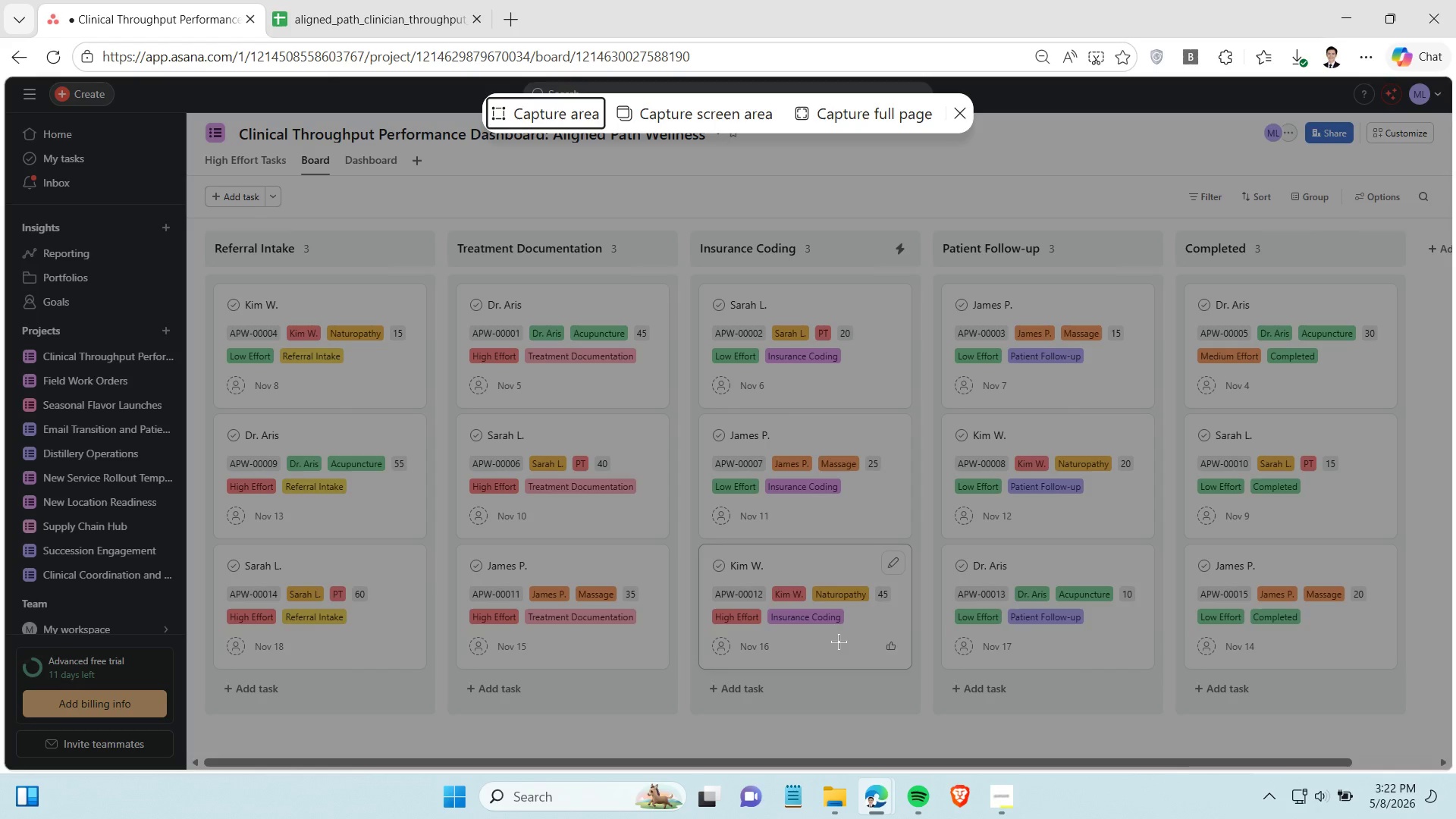 
key(Control+Shift+S)
 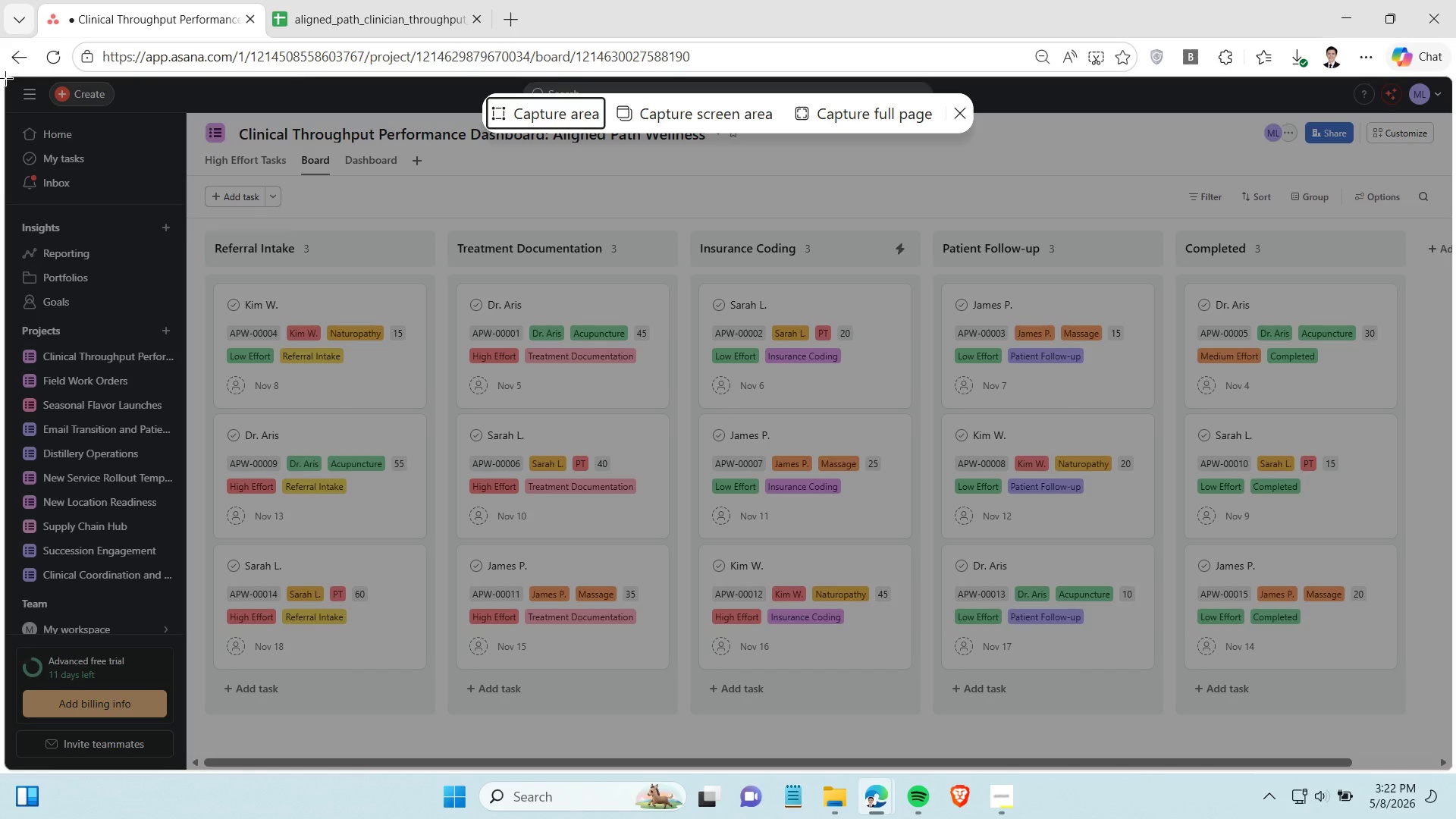 
left_click_drag(start_coordinate=[5, 78], to_coordinate=[1455, 818])
 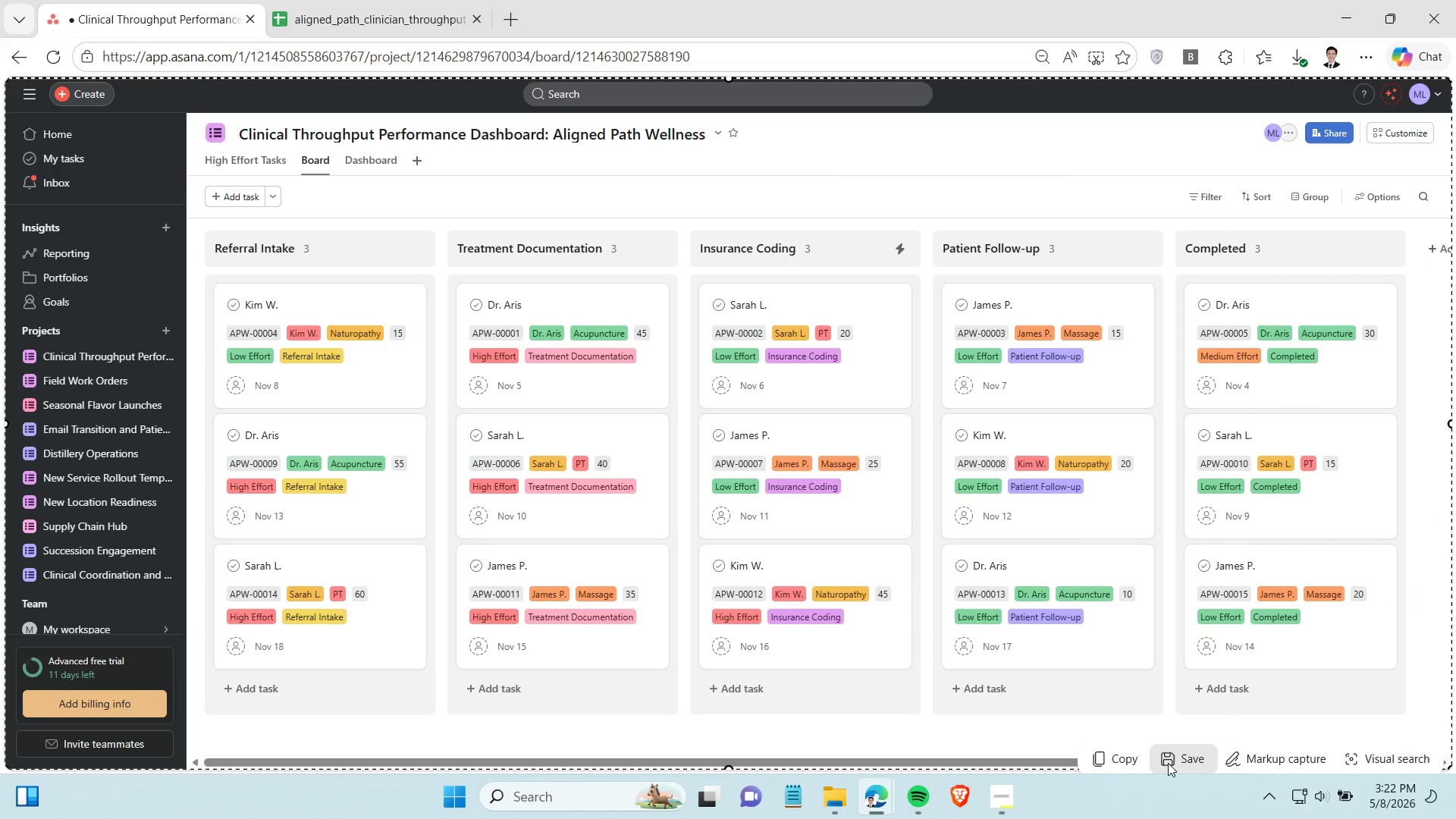 
left_click([1168, 763])
 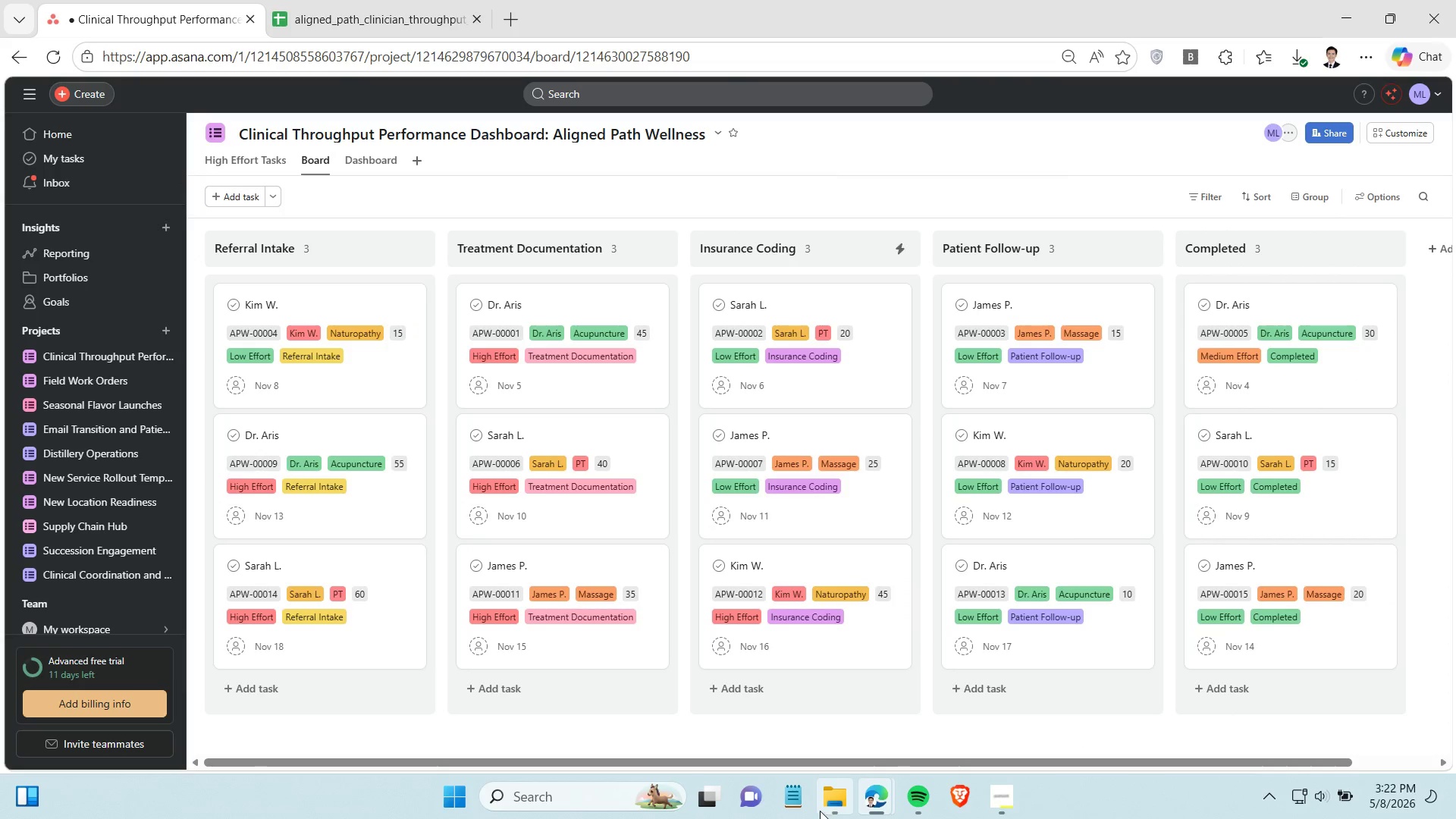 
left_click([827, 799])
 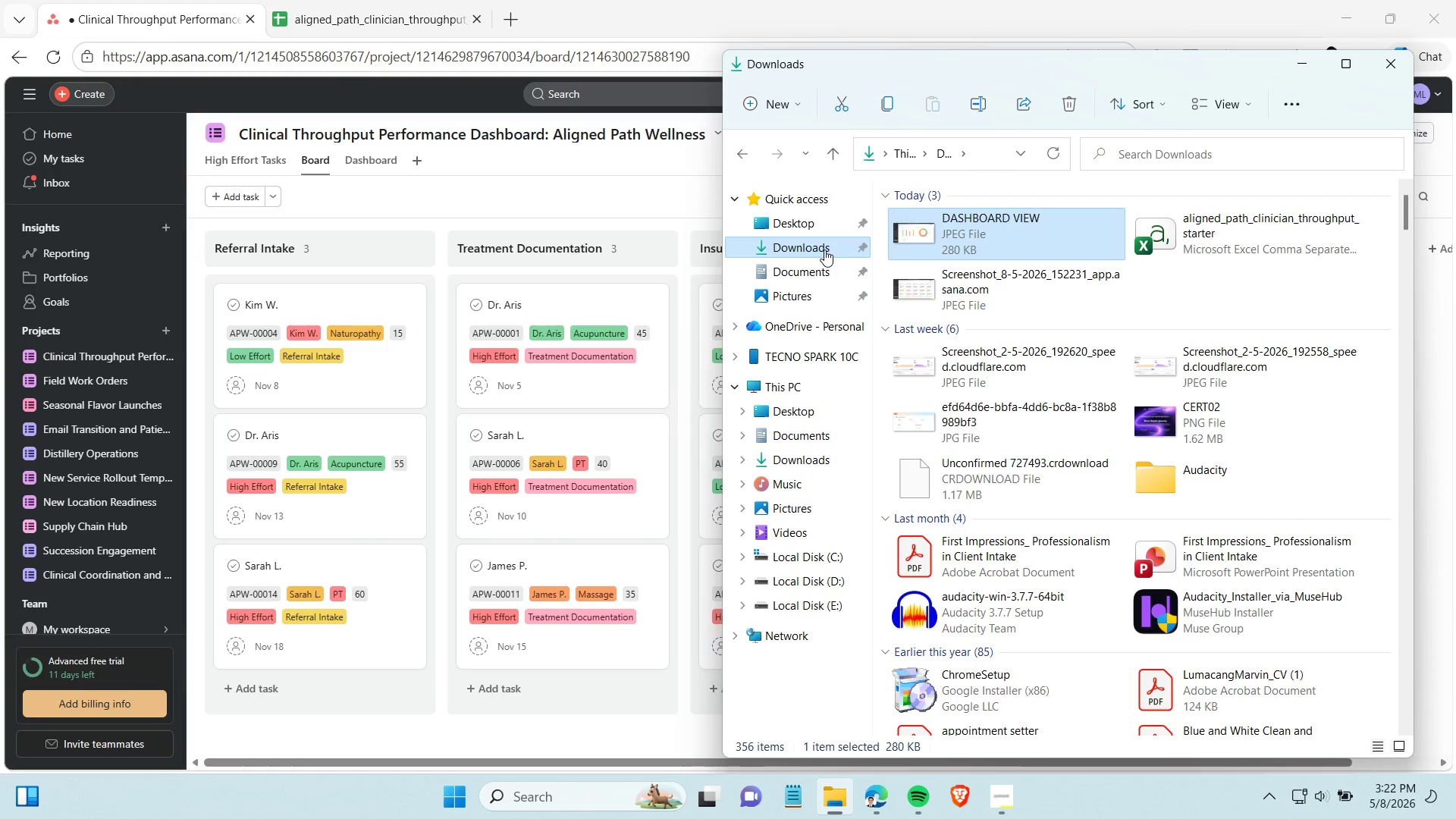 
left_click([824, 249])
 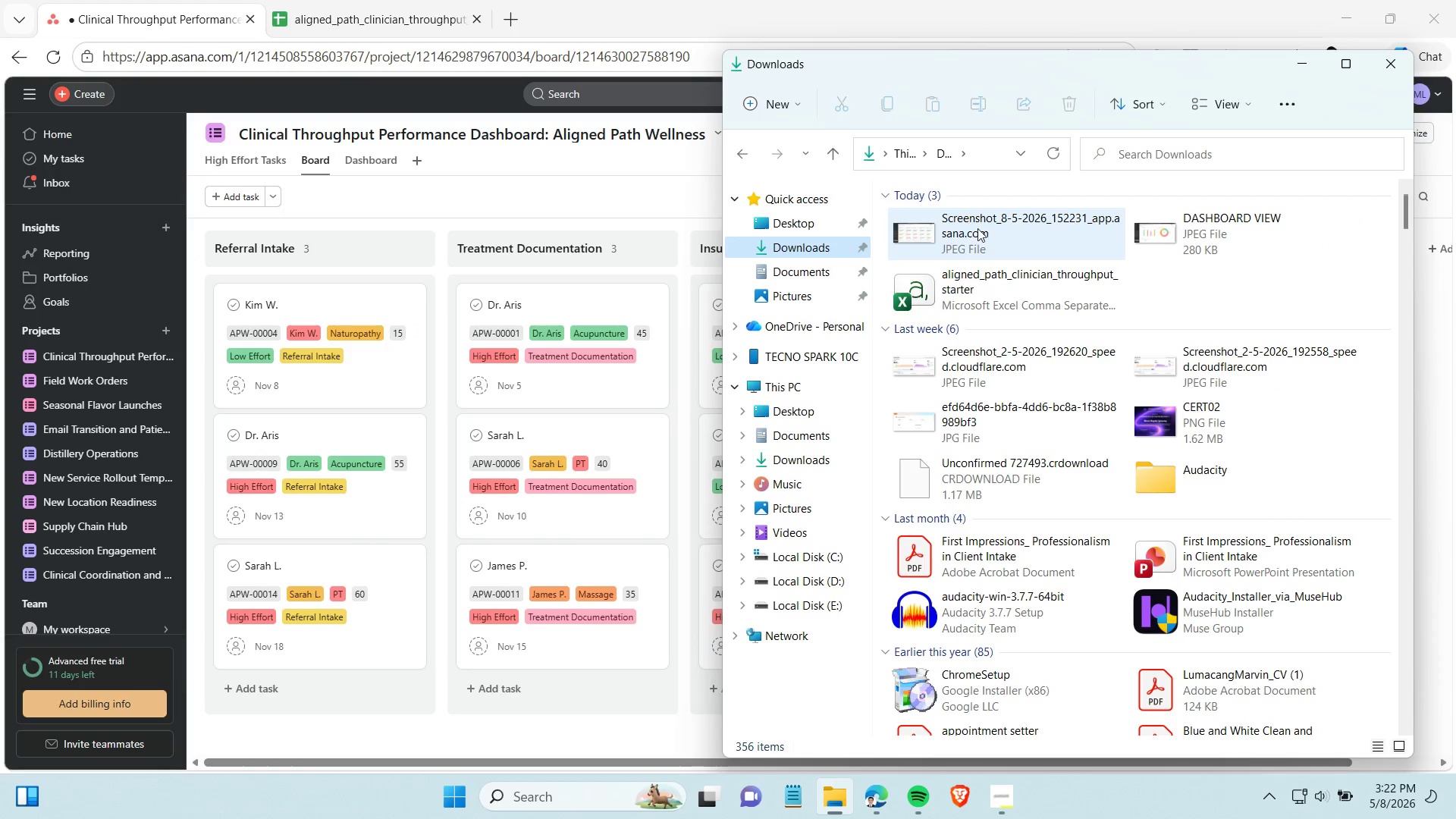 
left_click([976, 228])
 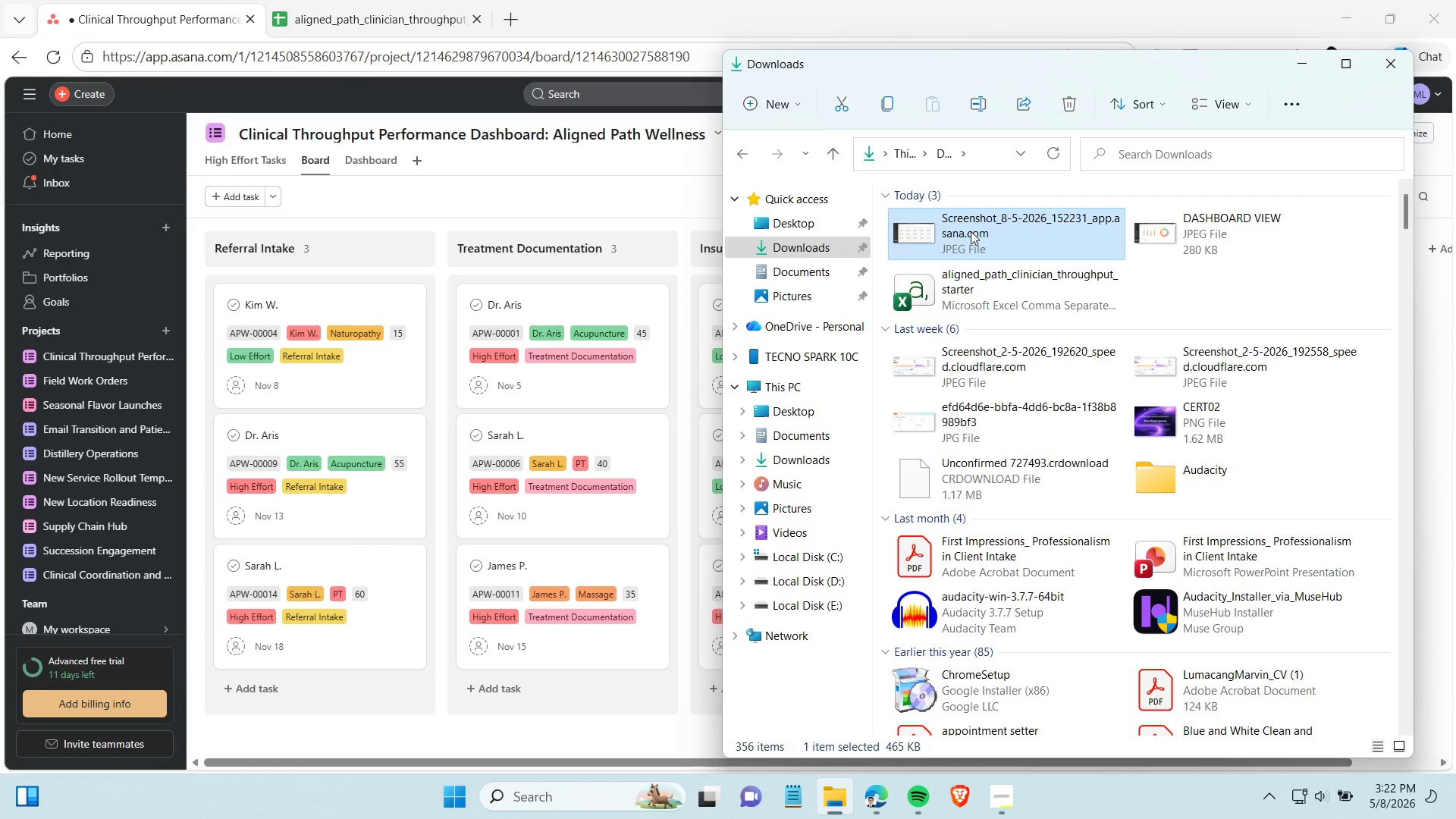 
left_click([971, 231])
 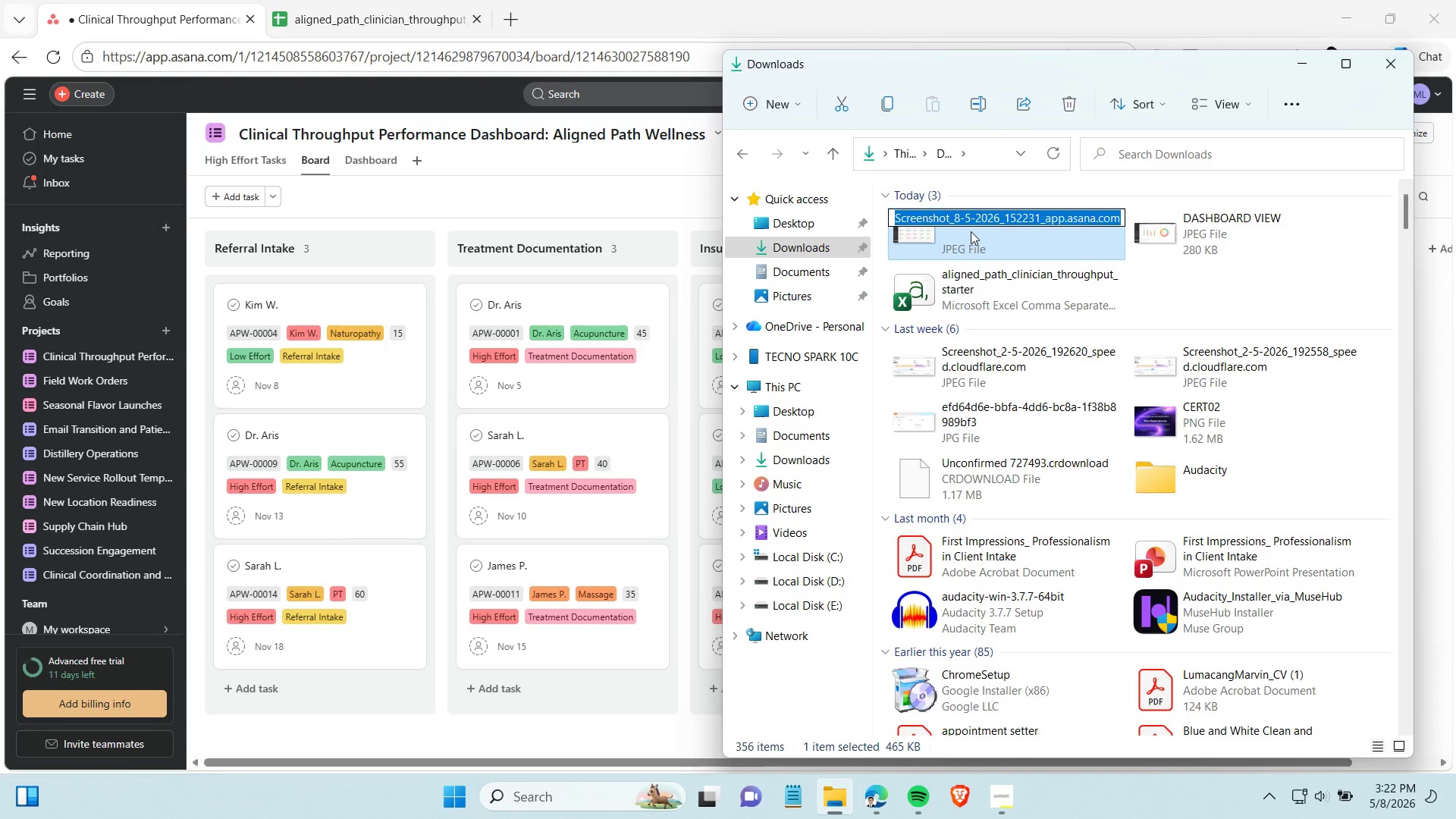 
type(BOARD VIEW)
 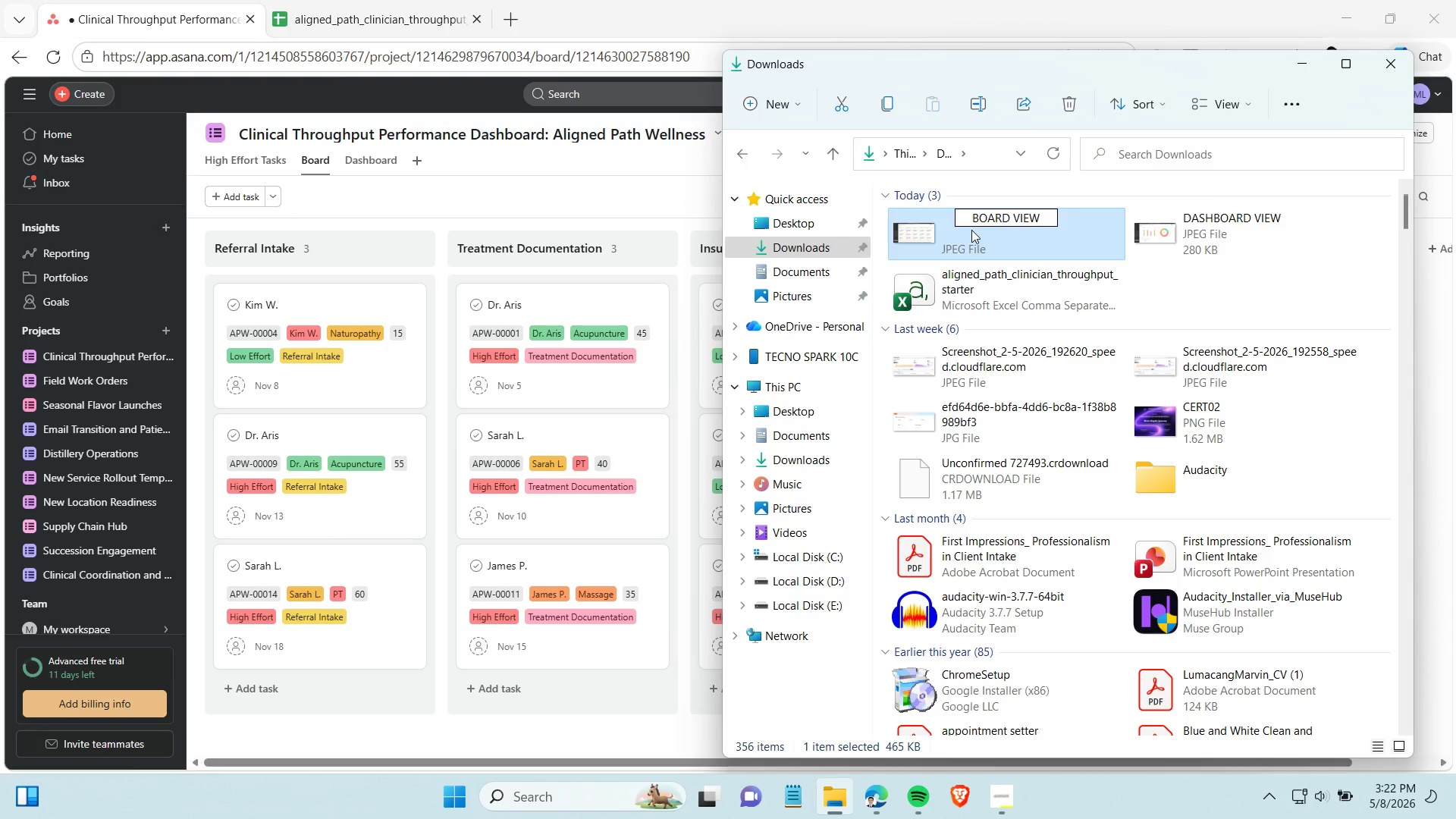 
key(Enter)
 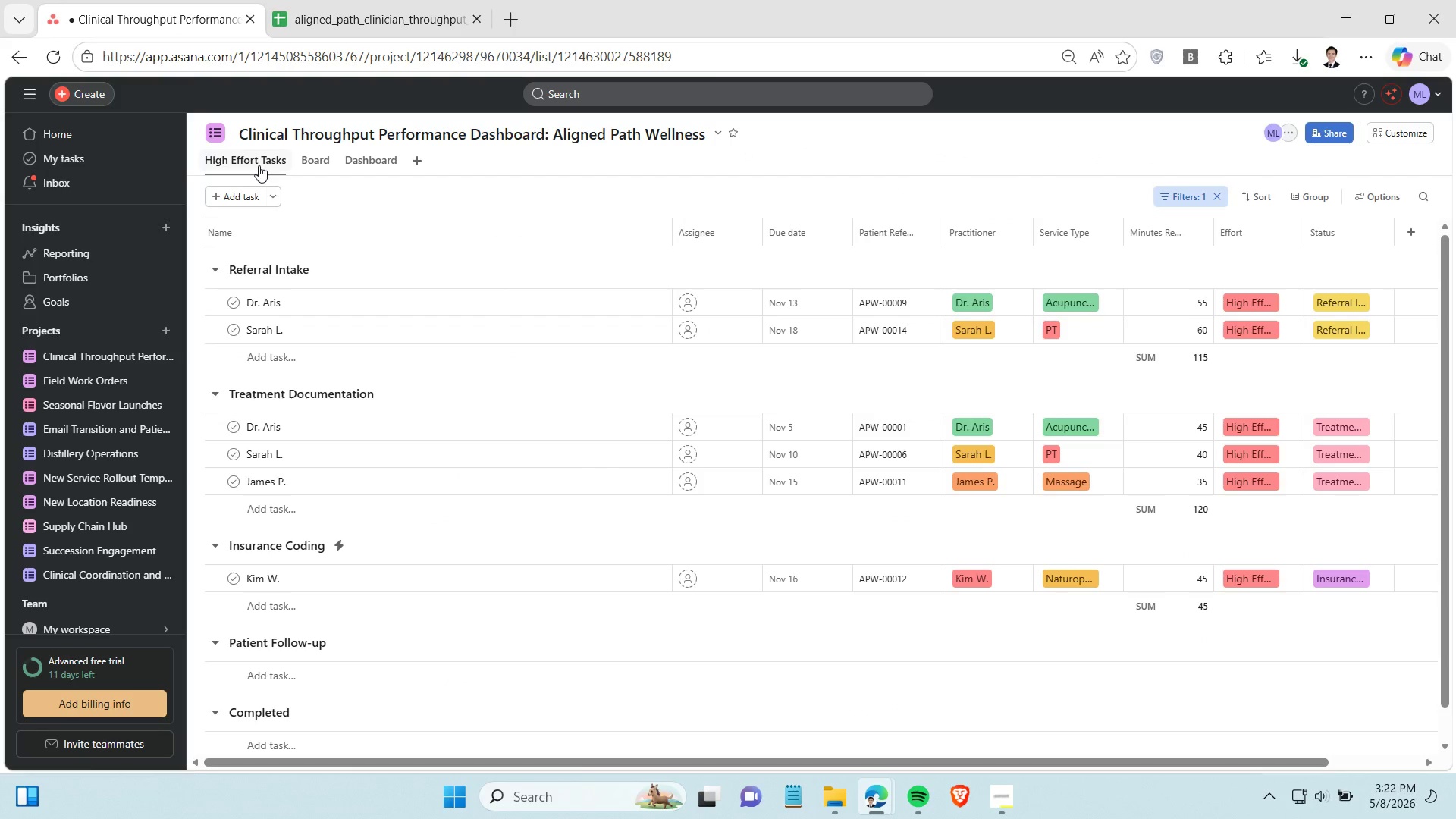 
wait(5.02)
 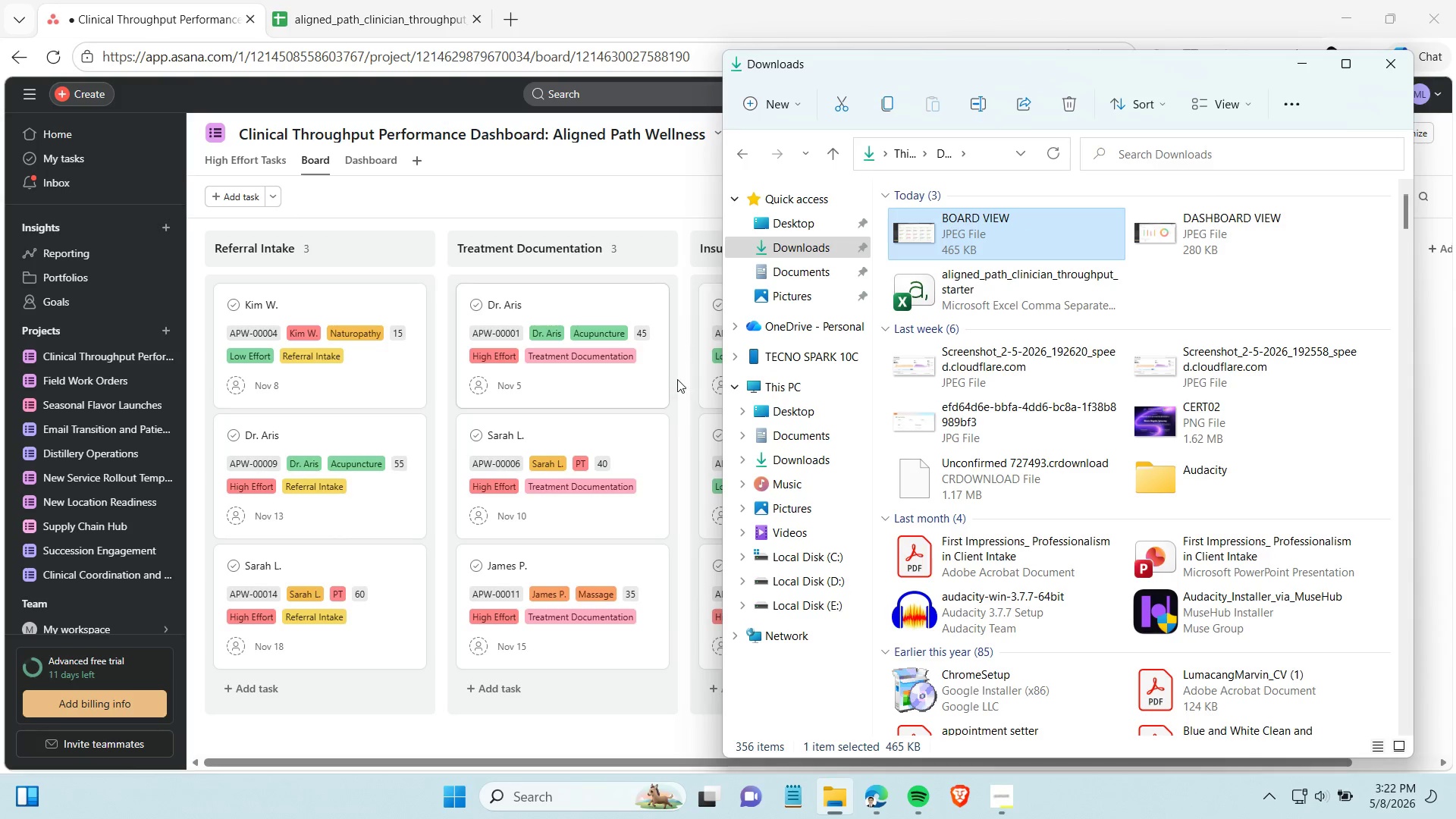 
scroll: coordinate [259, 168], scroll_direction: up, amount: 1.0
 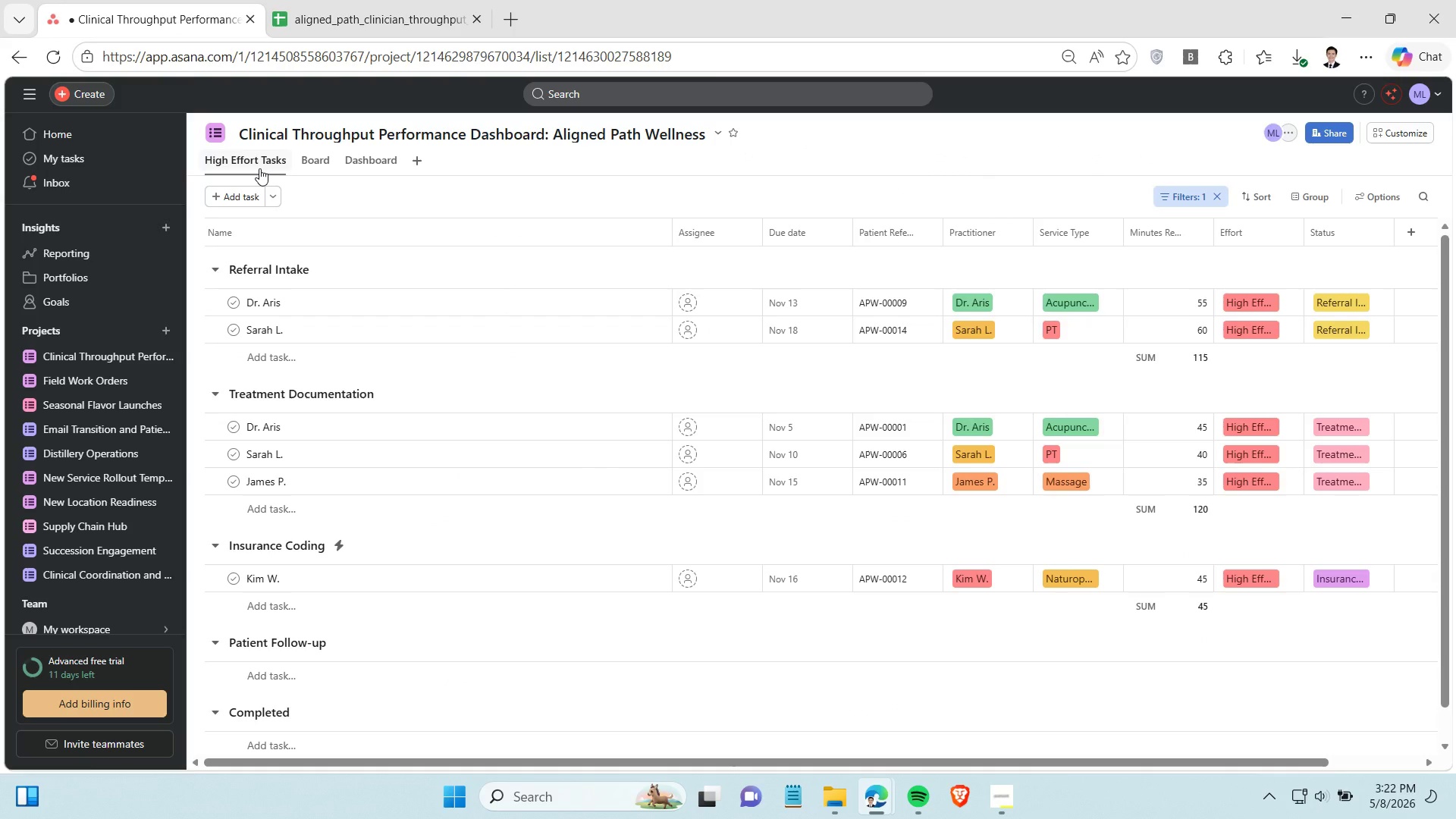 
key(Control+Shift+S)
 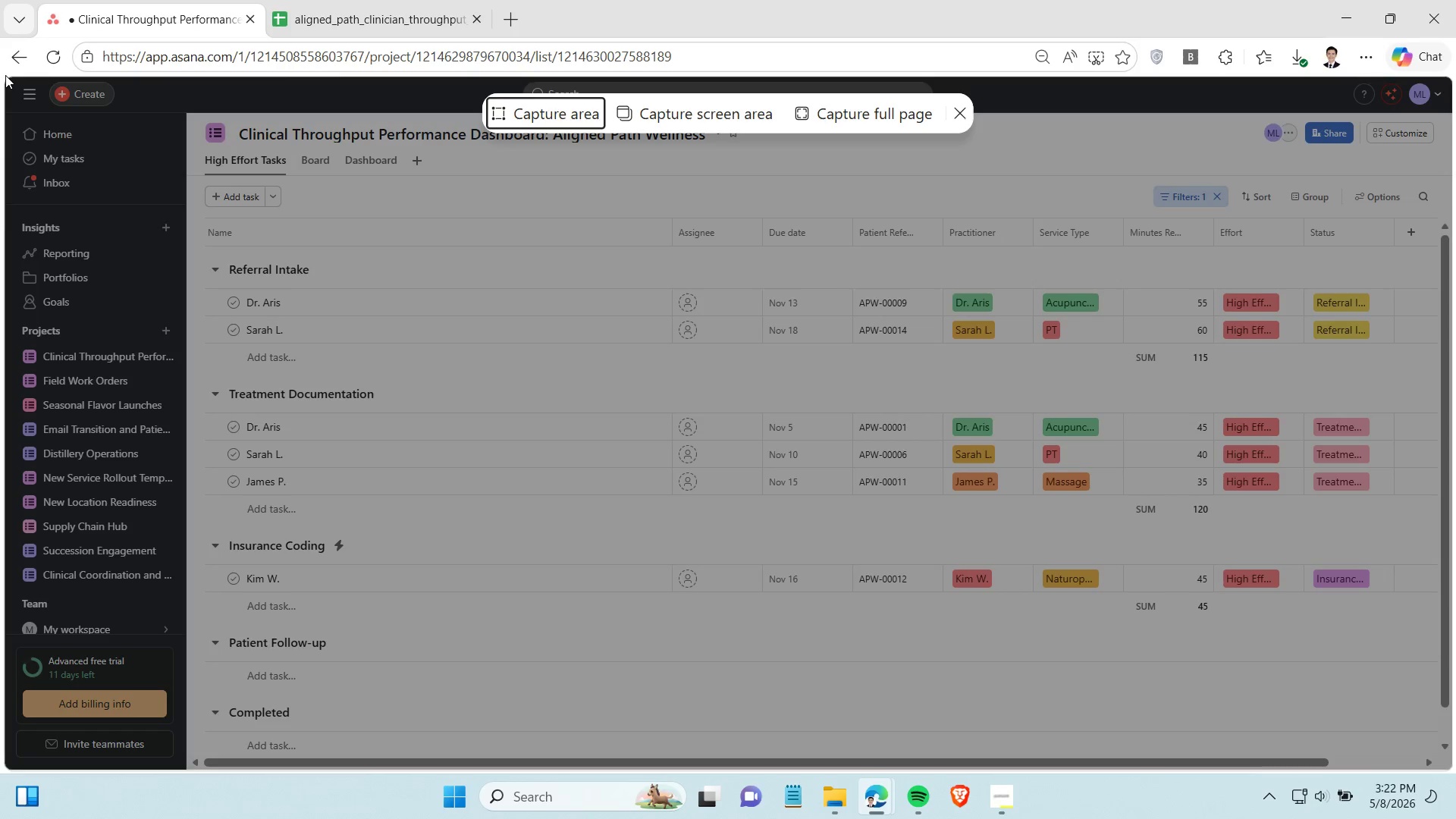 
left_click([5, 75])
 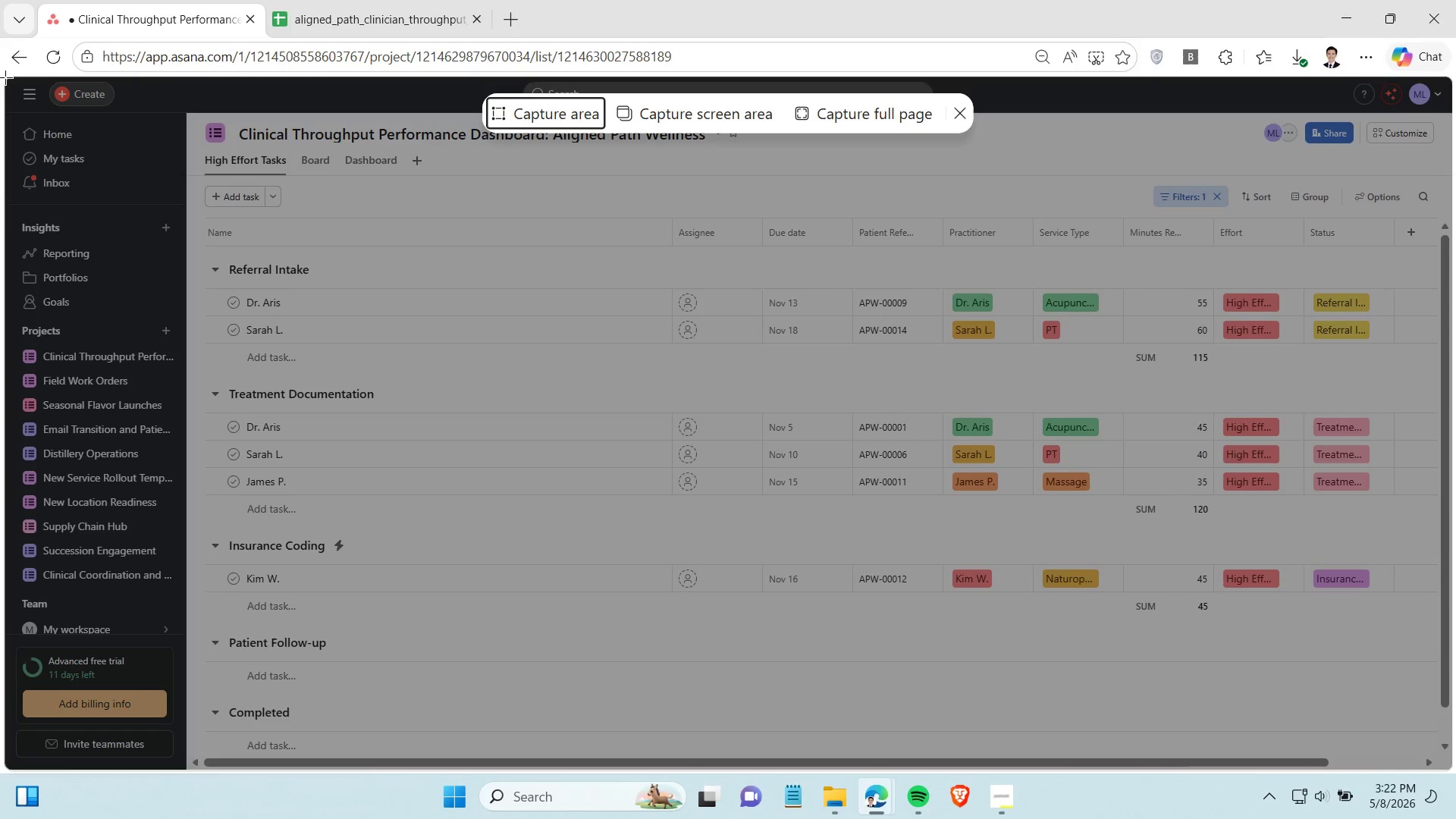 
left_click_drag(start_coordinate=[5, 77], to_coordinate=[1455, 818])
 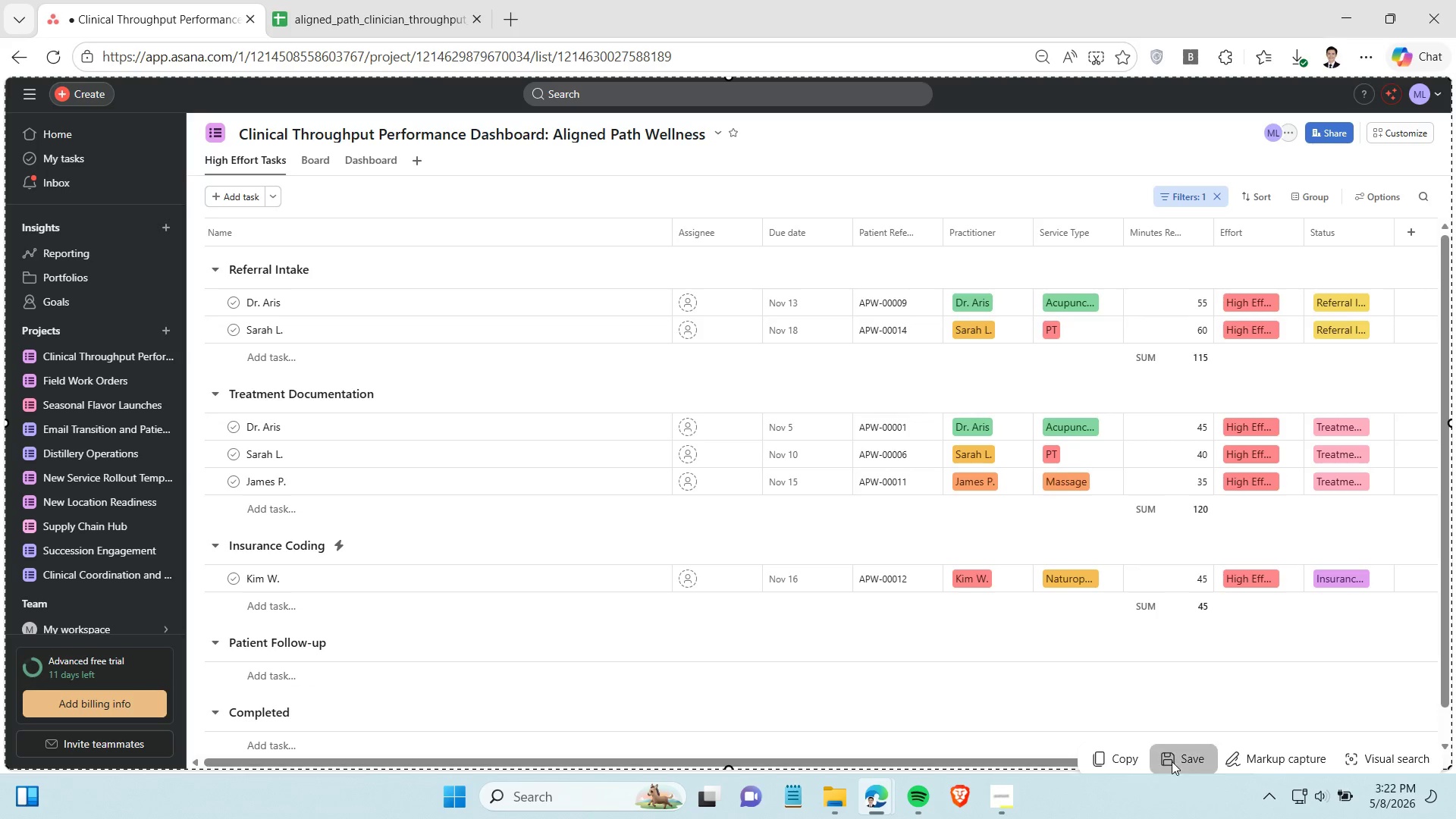 
left_click([1172, 761])
 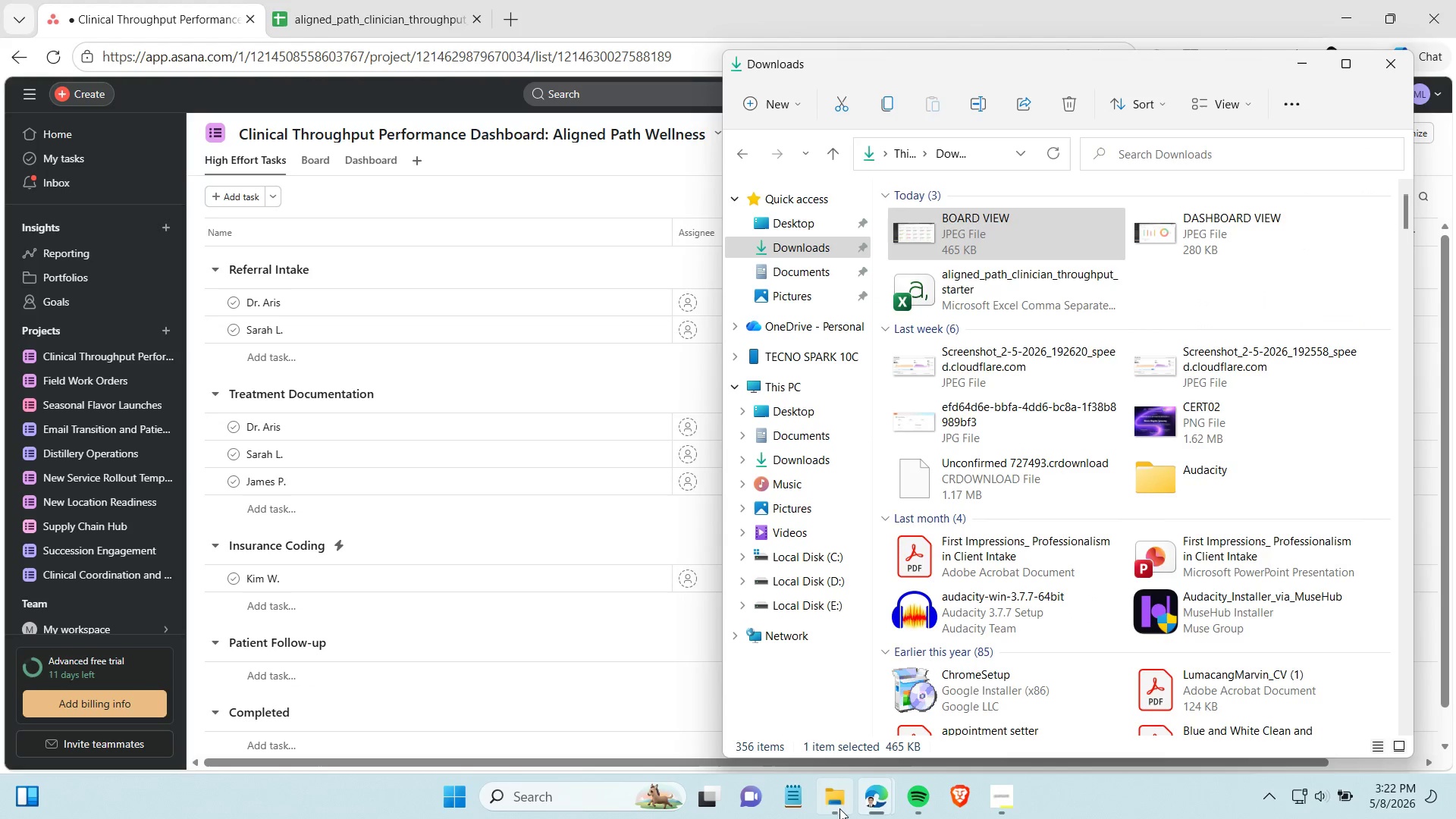 
left_click([839, 808])
 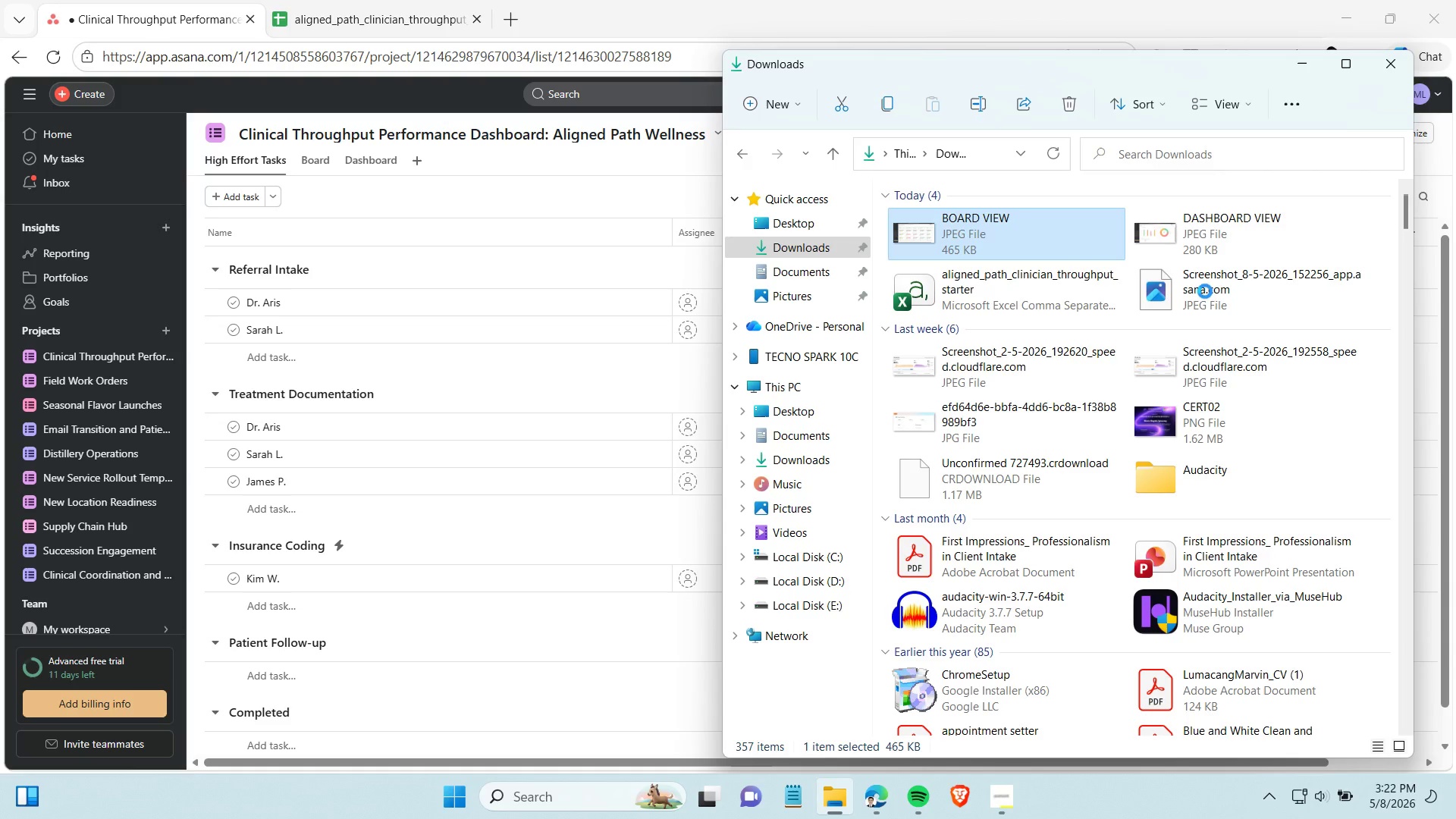 
left_click([1205, 291])
 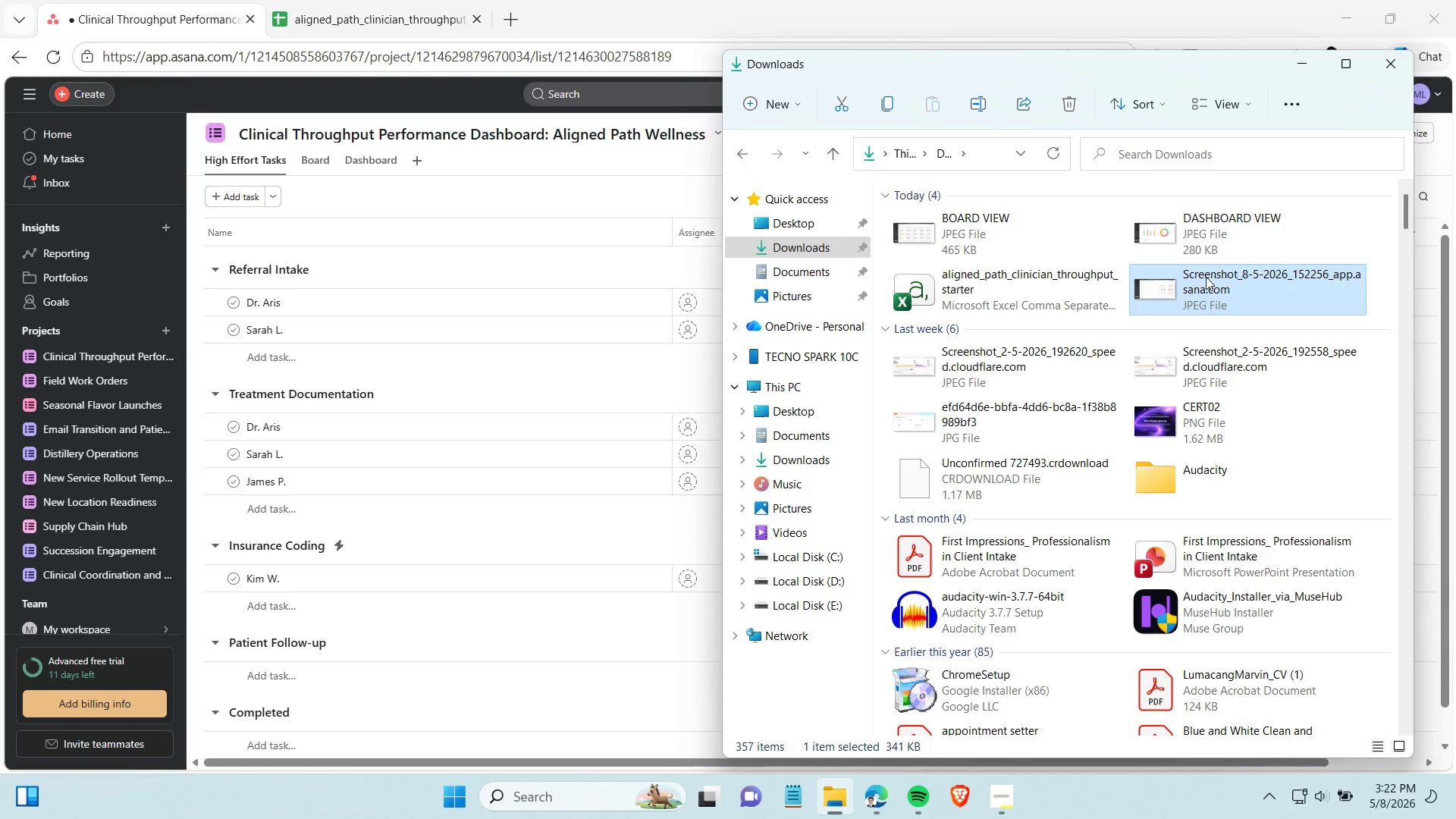 
left_click([1206, 277])
 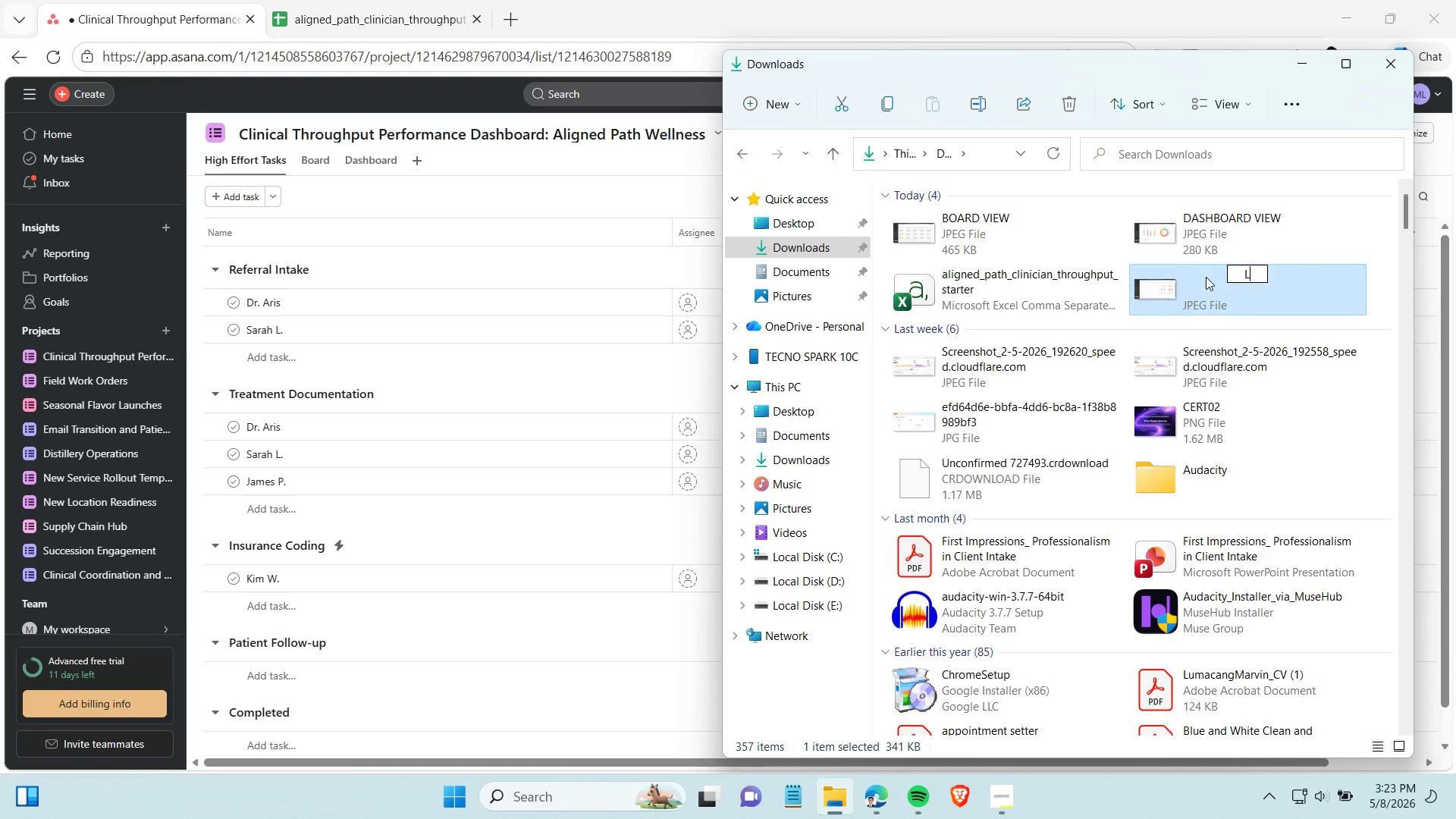 
type(LIST VEW)
key(Backspace)
key(Backspace)
type(IEW)
 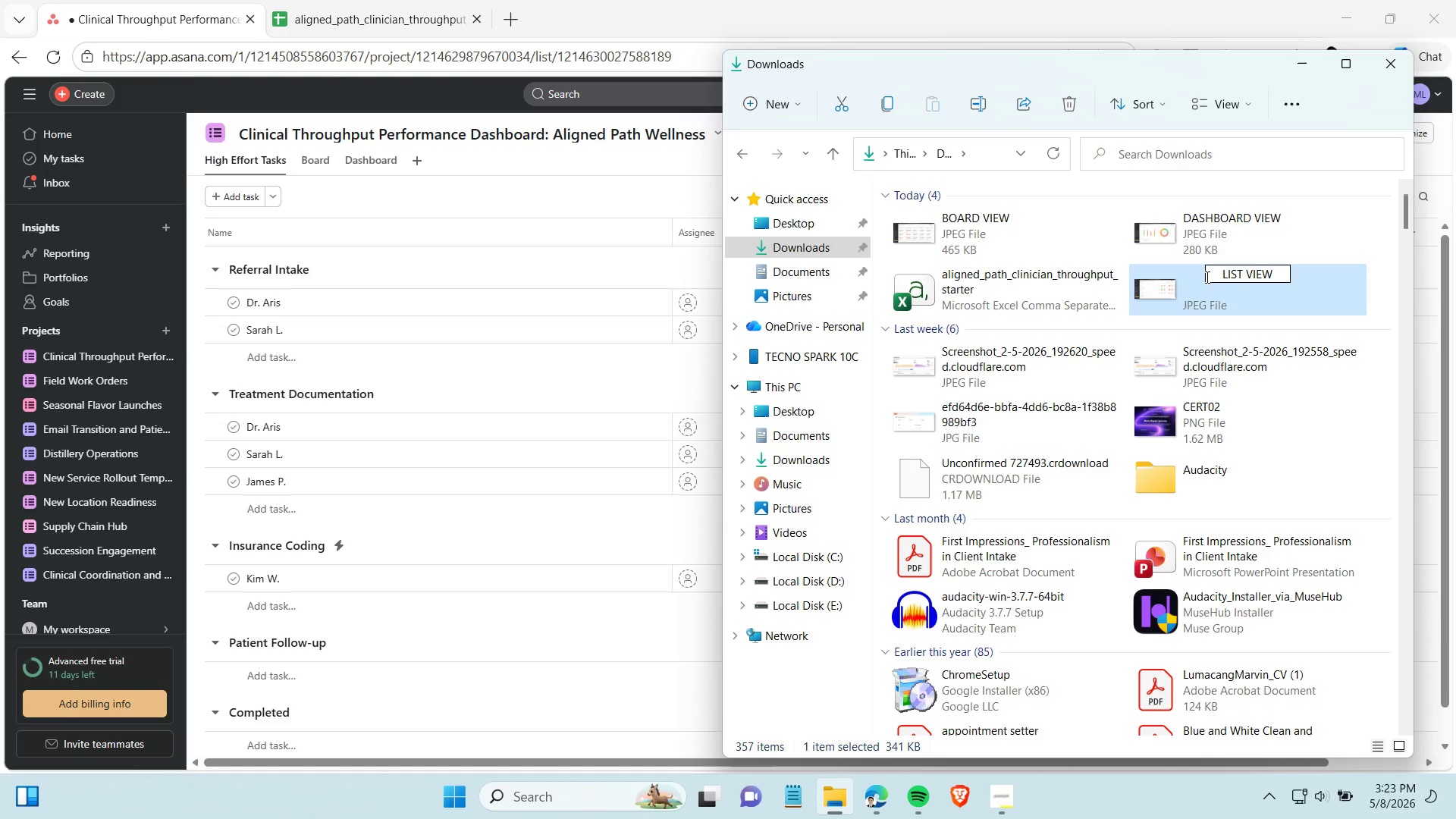 
key(Enter)
 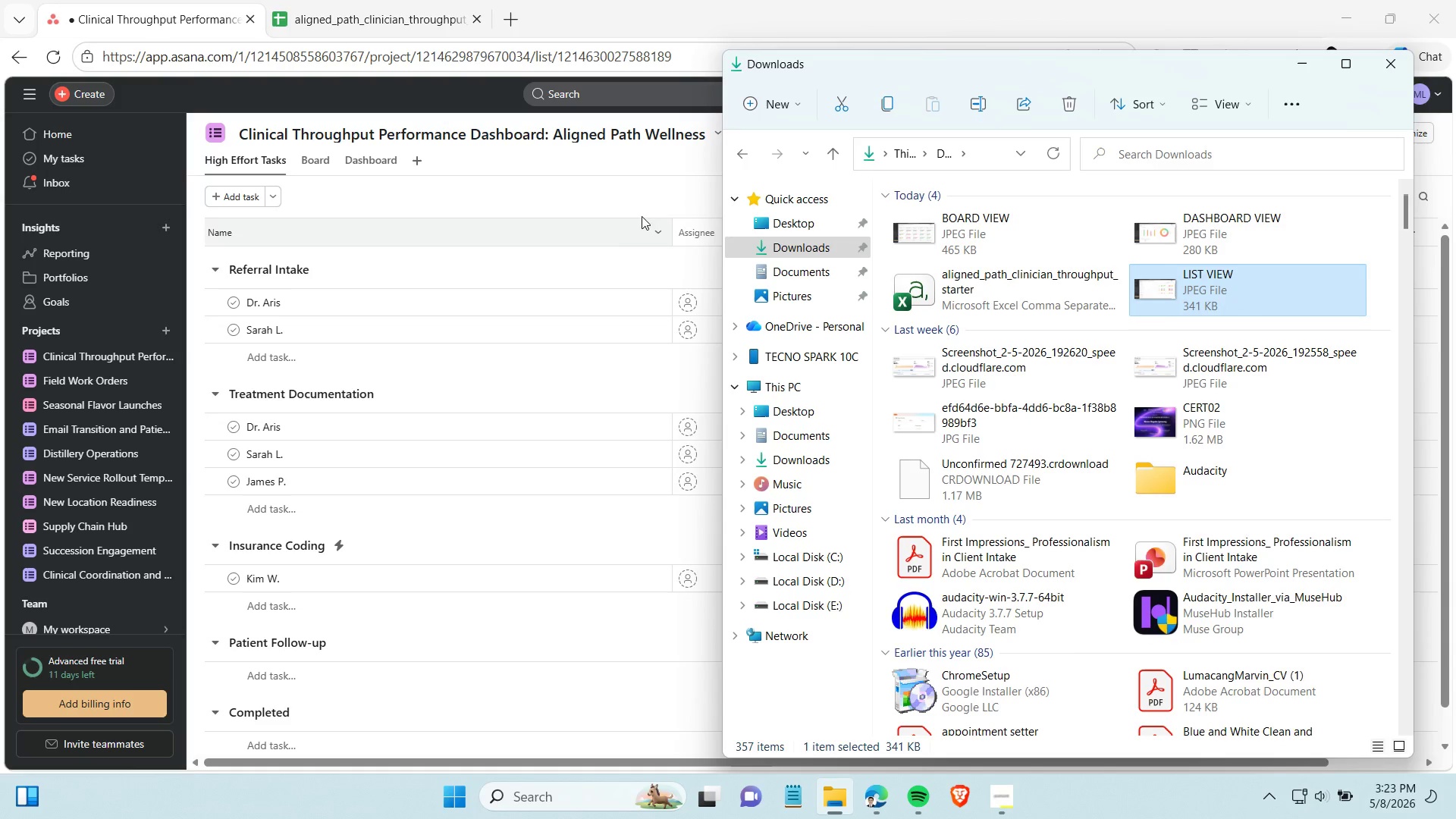 
left_click([581, 200])
 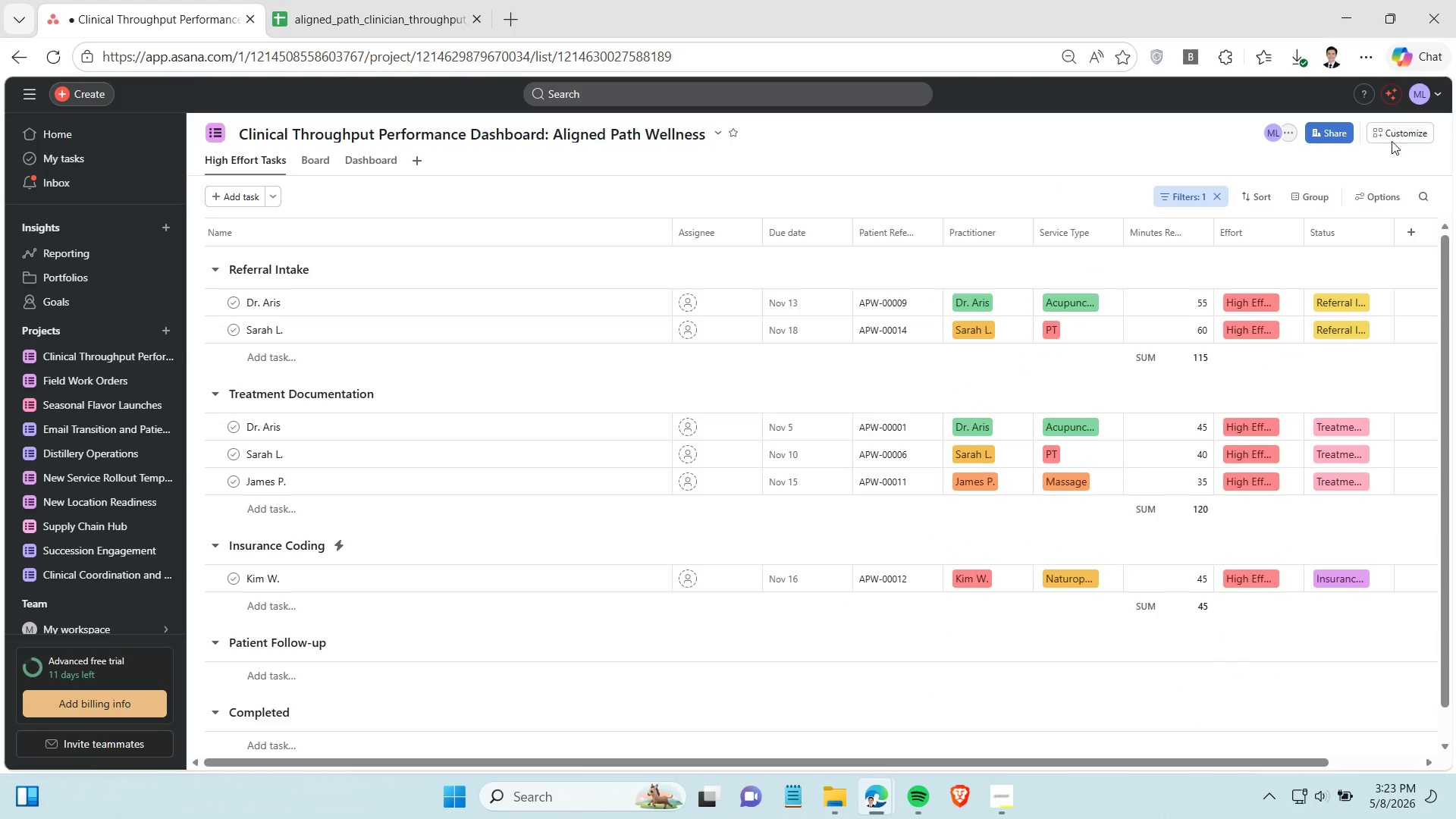 
left_click([1395, 135])
 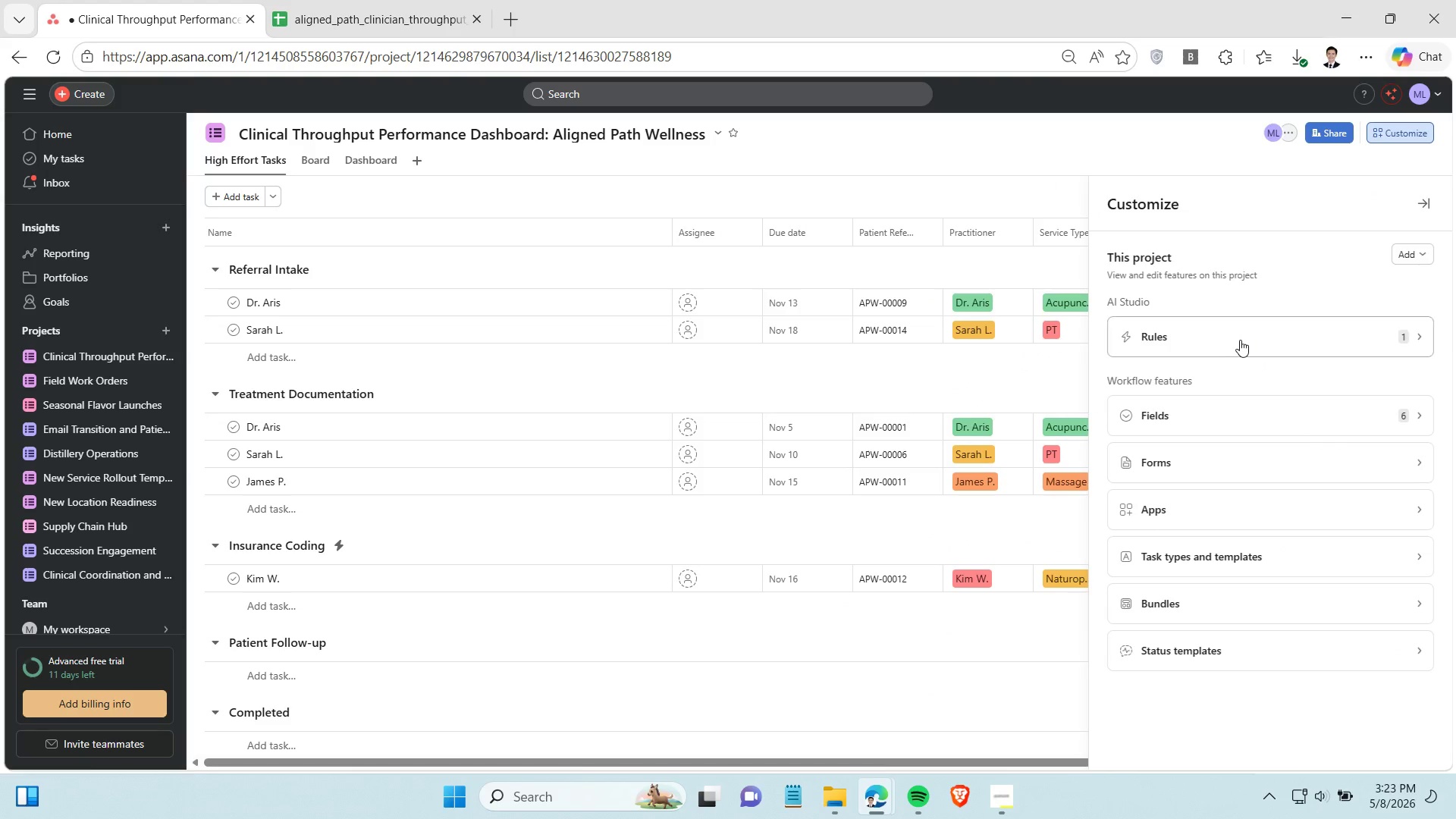 
left_click([1240, 340])
 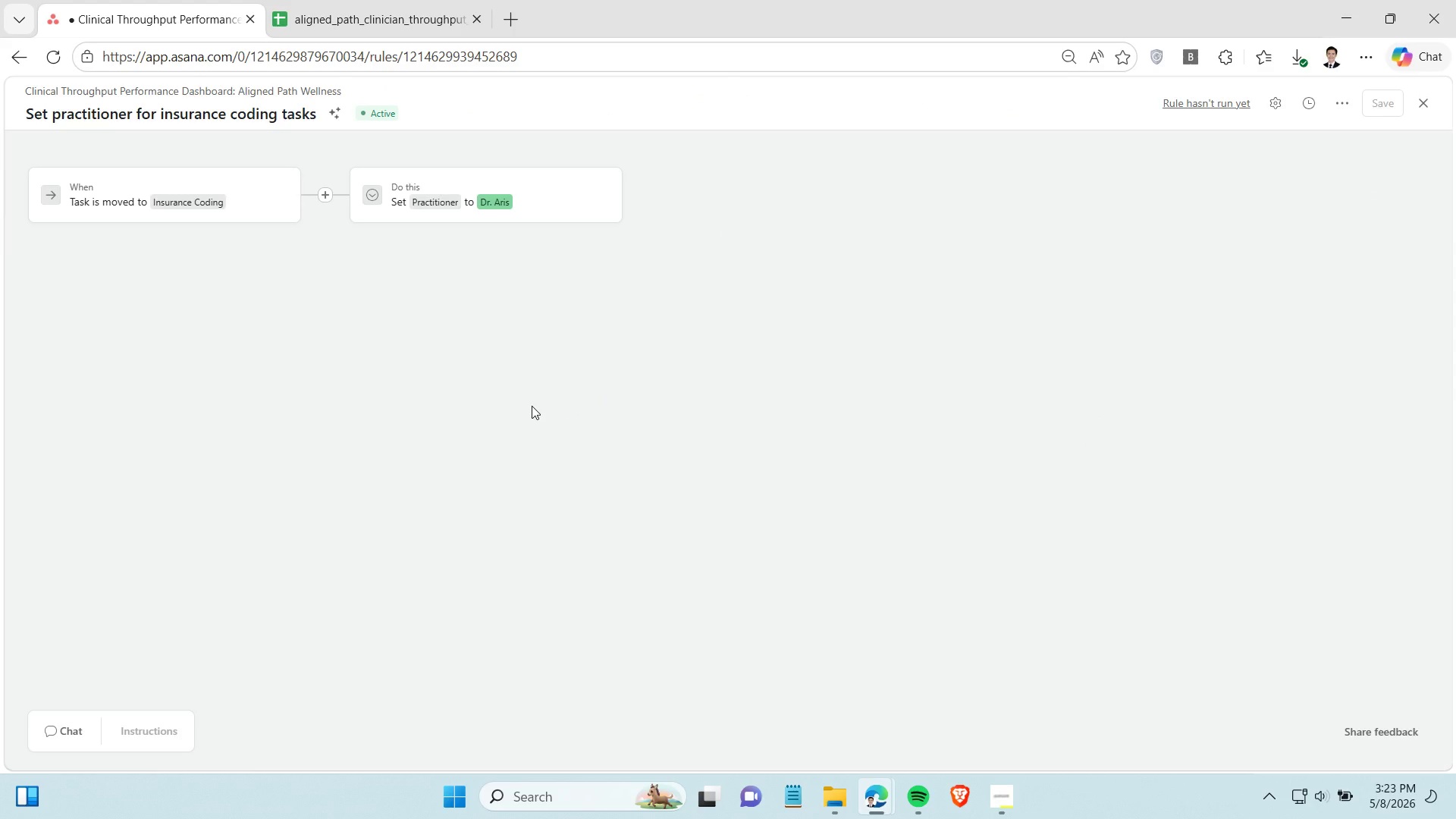 
hold_key(key=ControlLeft, duration=0.41)
scroll: coordinate [532, 406], scroll_direction: up, amount: 1.0
 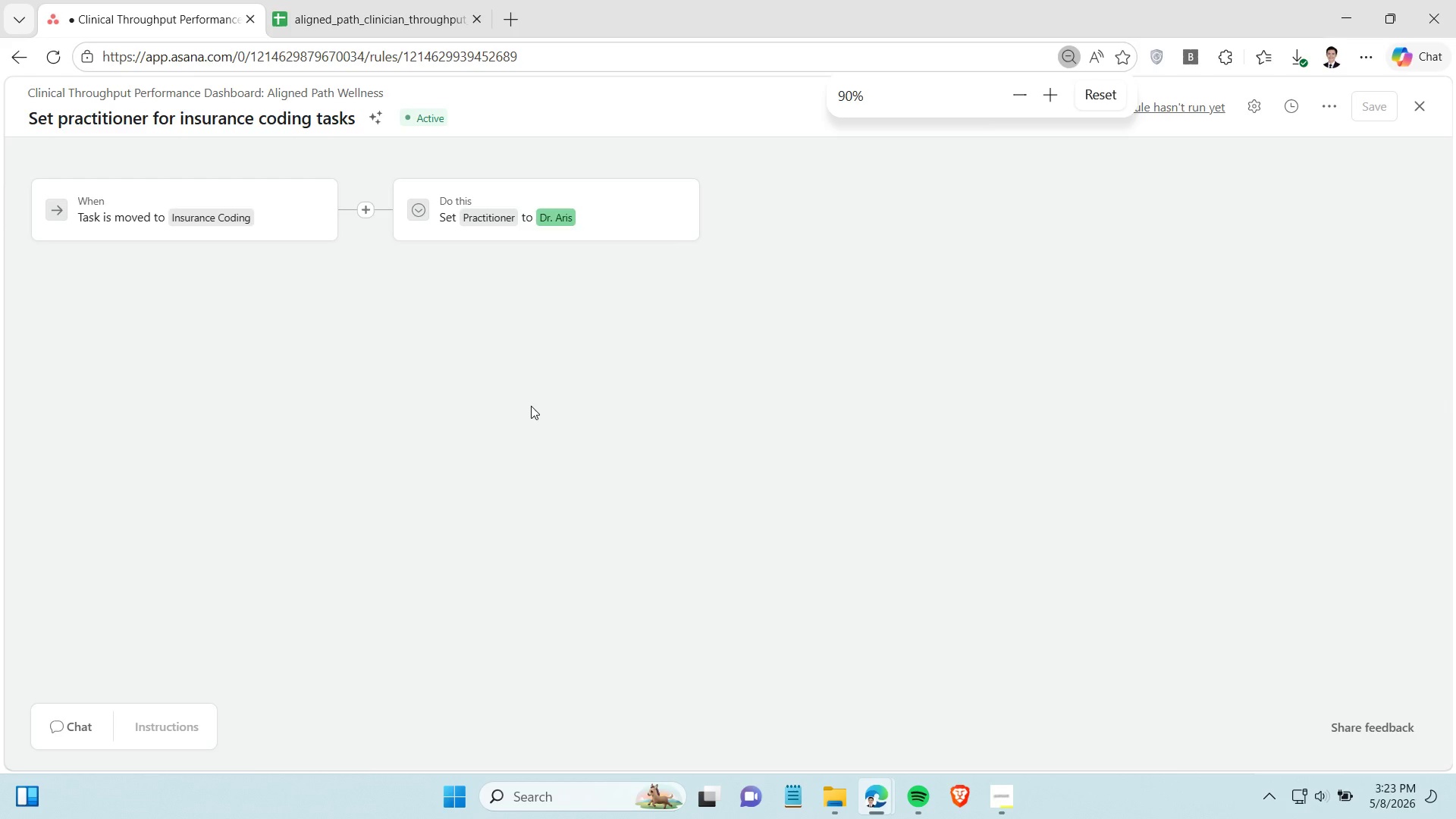 
key(Control+Shift+S)
 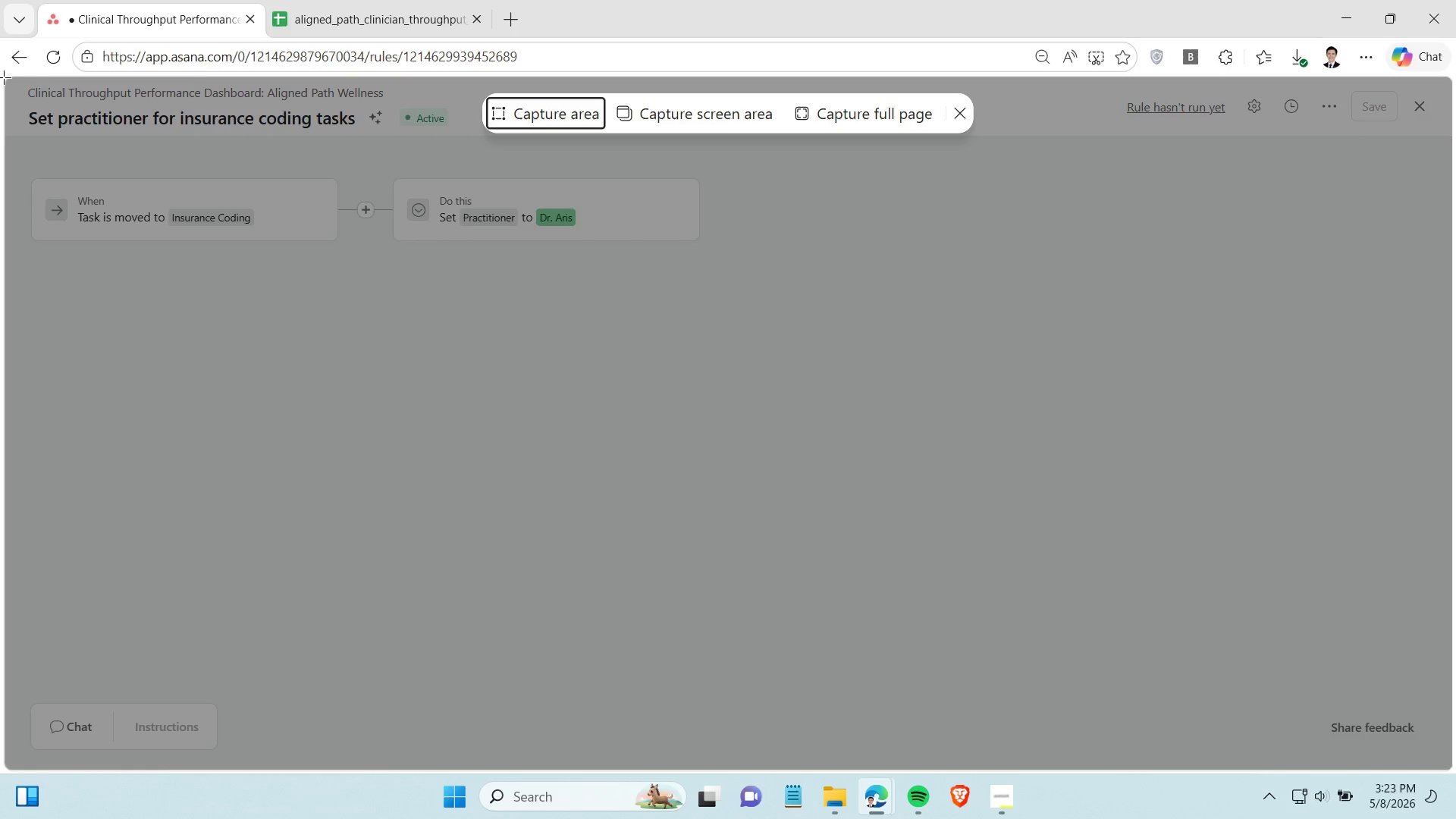 
left_click_drag(start_coordinate=[4, 77], to_coordinate=[1455, 818])
 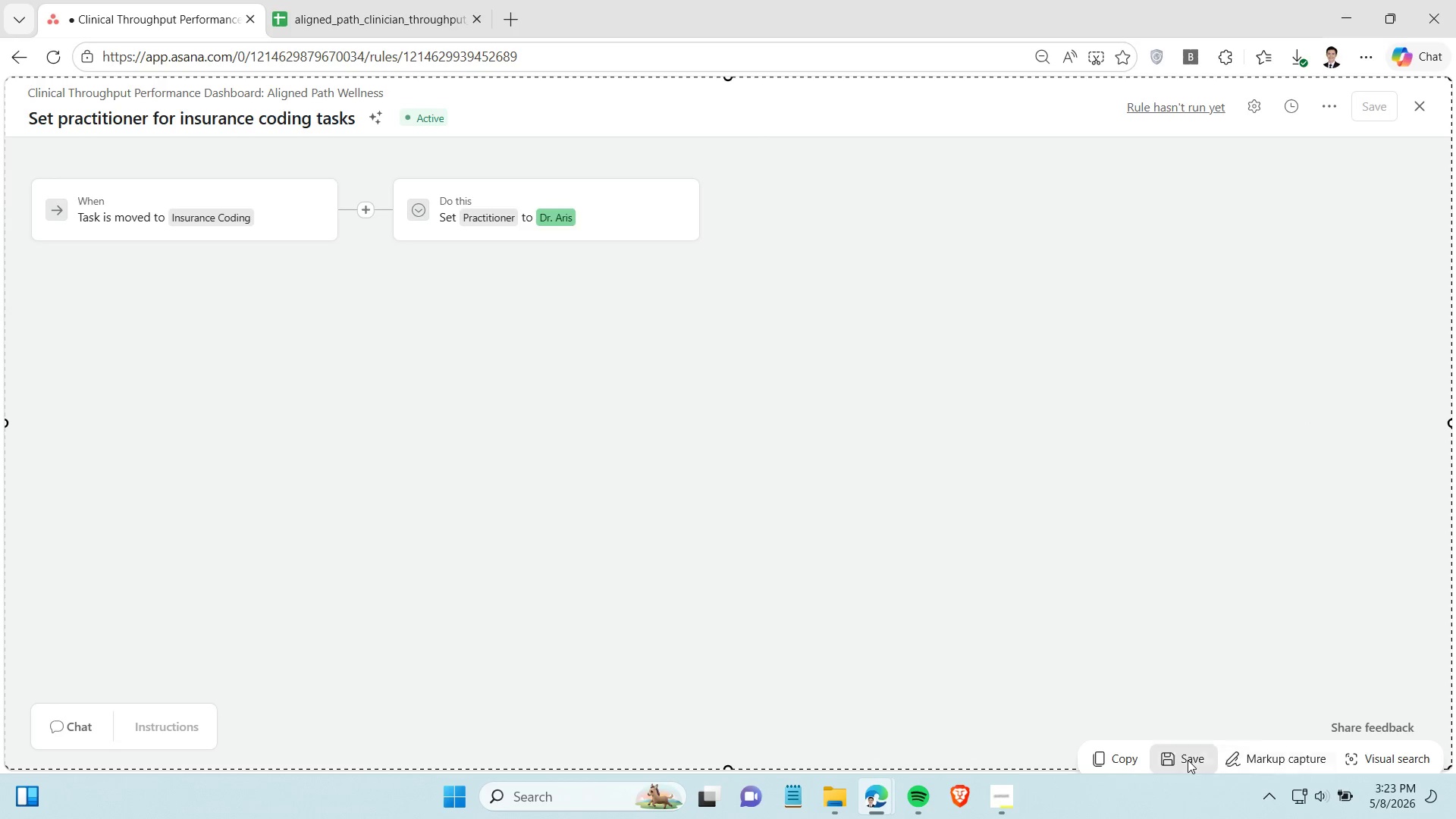 
left_click([1188, 760])
 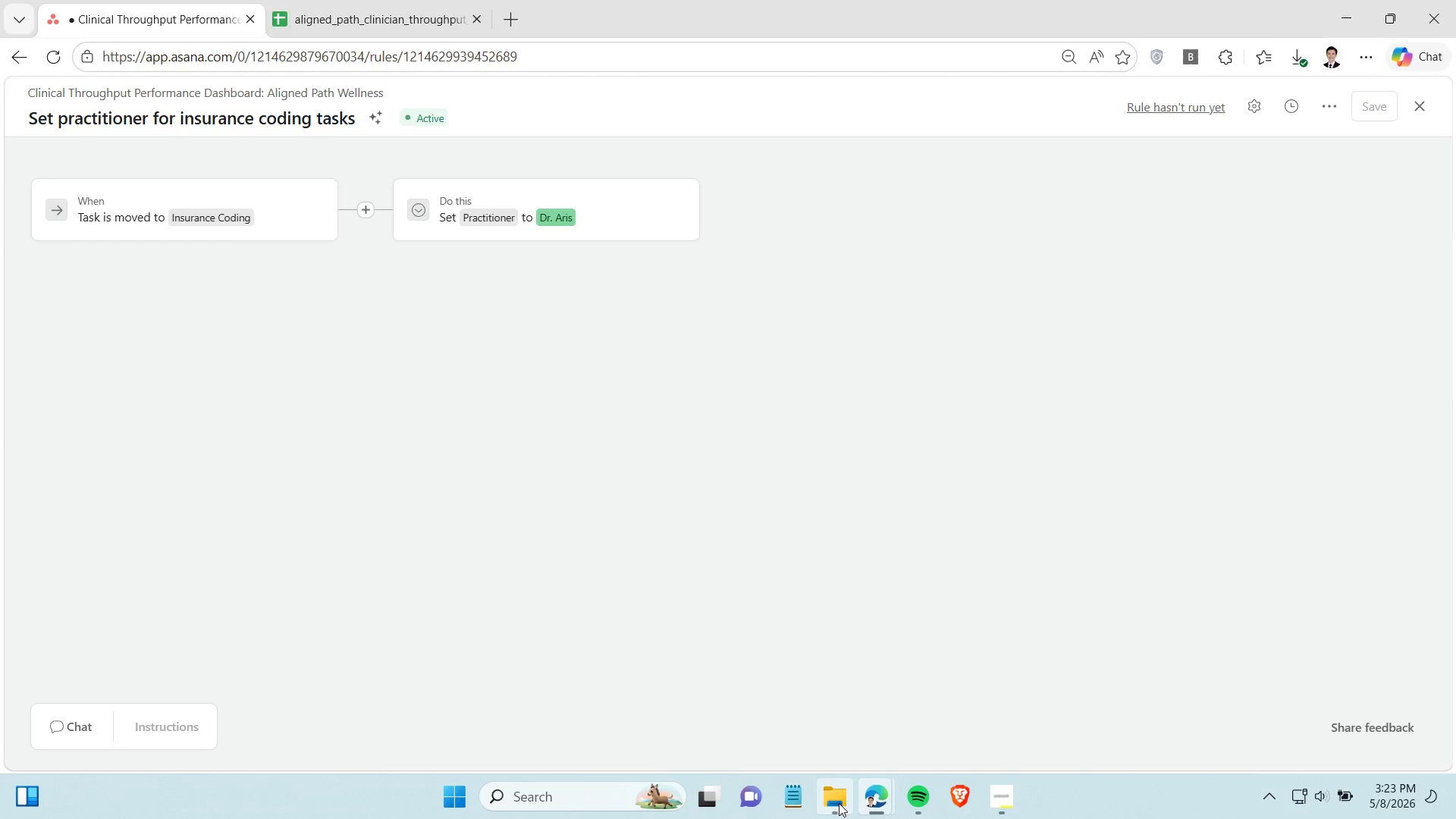 
left_click([839, 803])
 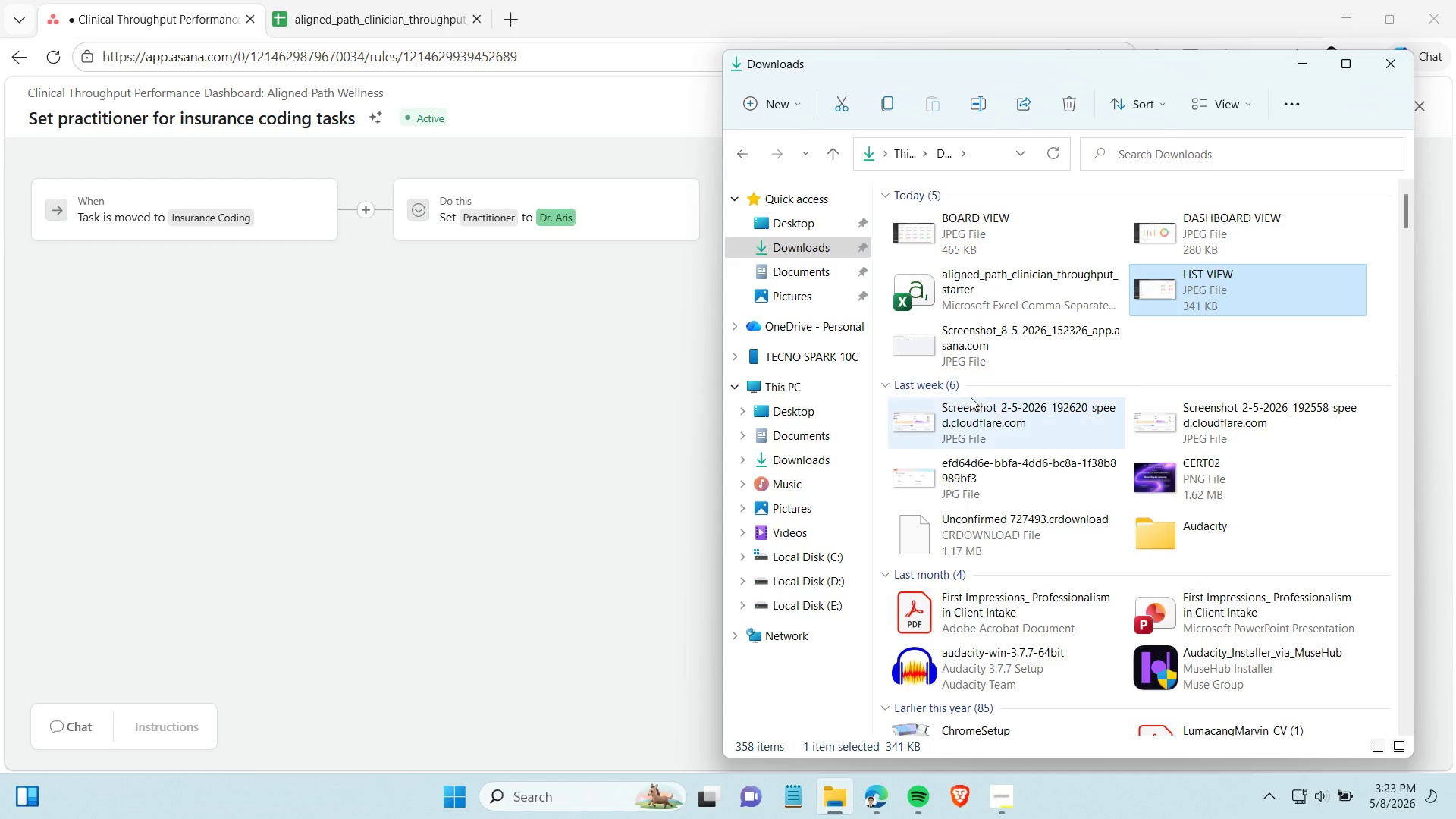 
left_click([960, 334])
 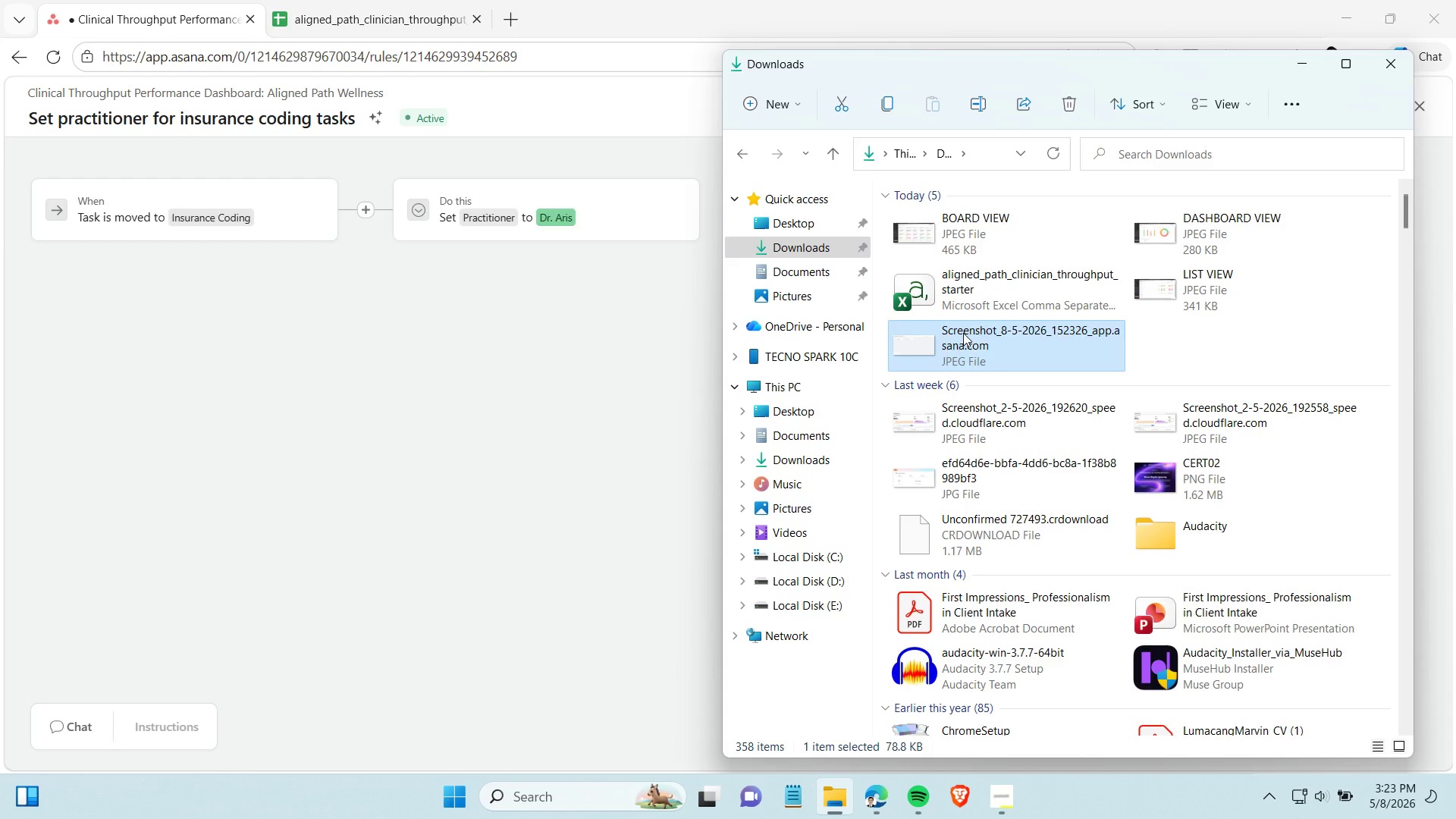 
left_click([963, 333])
 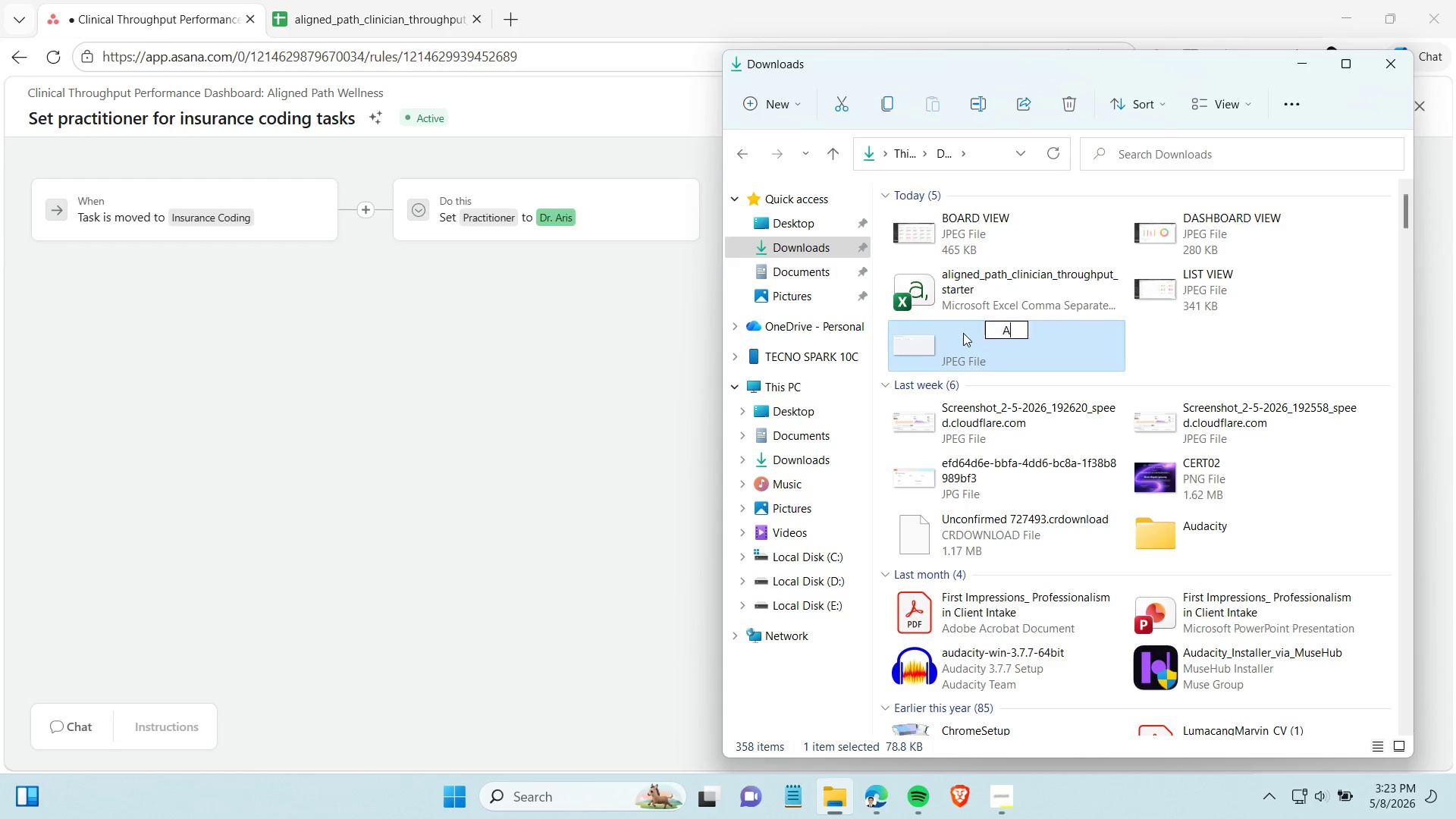 
type(AUTOMATION RULE)
 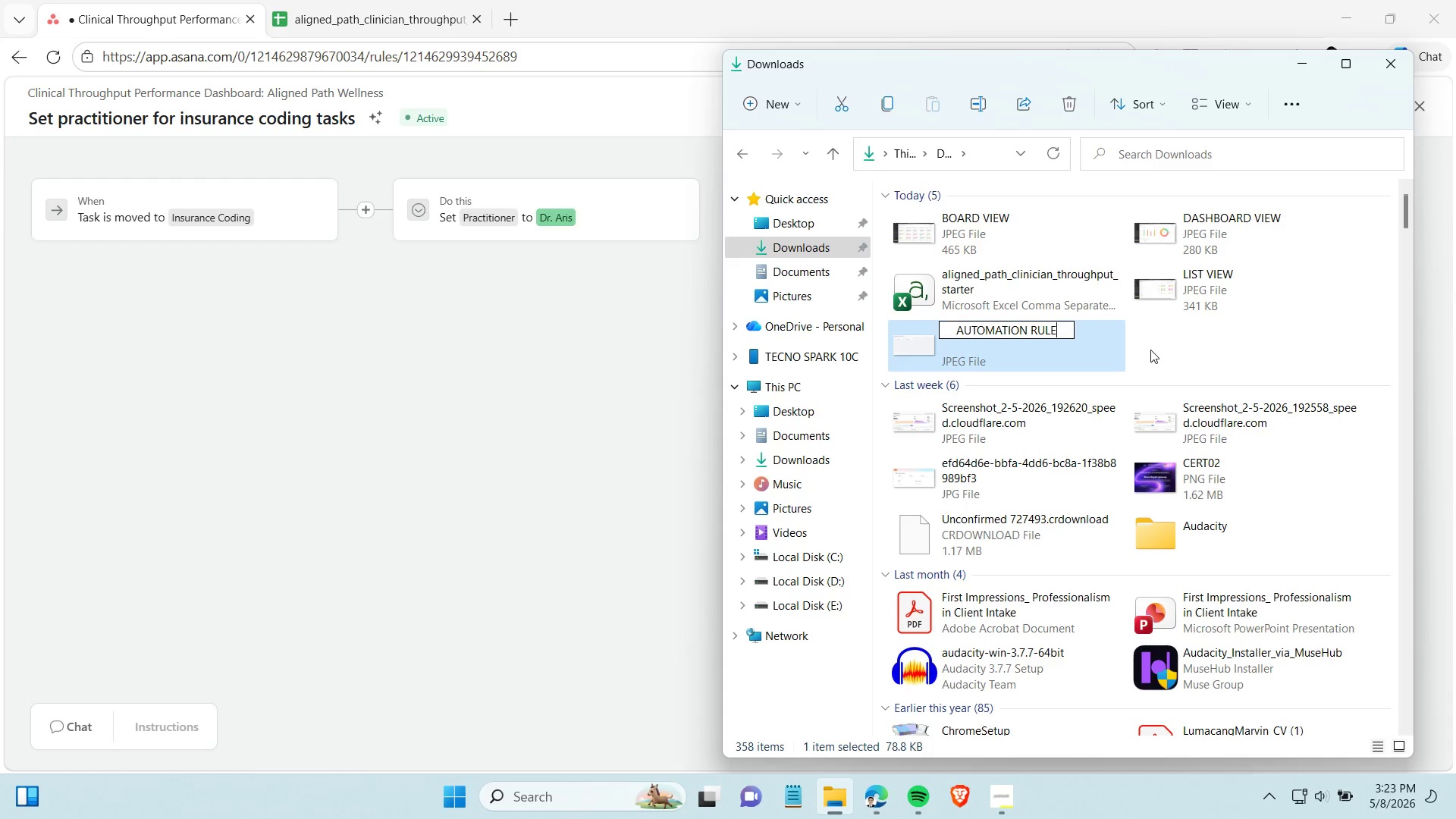 
left_click([1151, 350])
 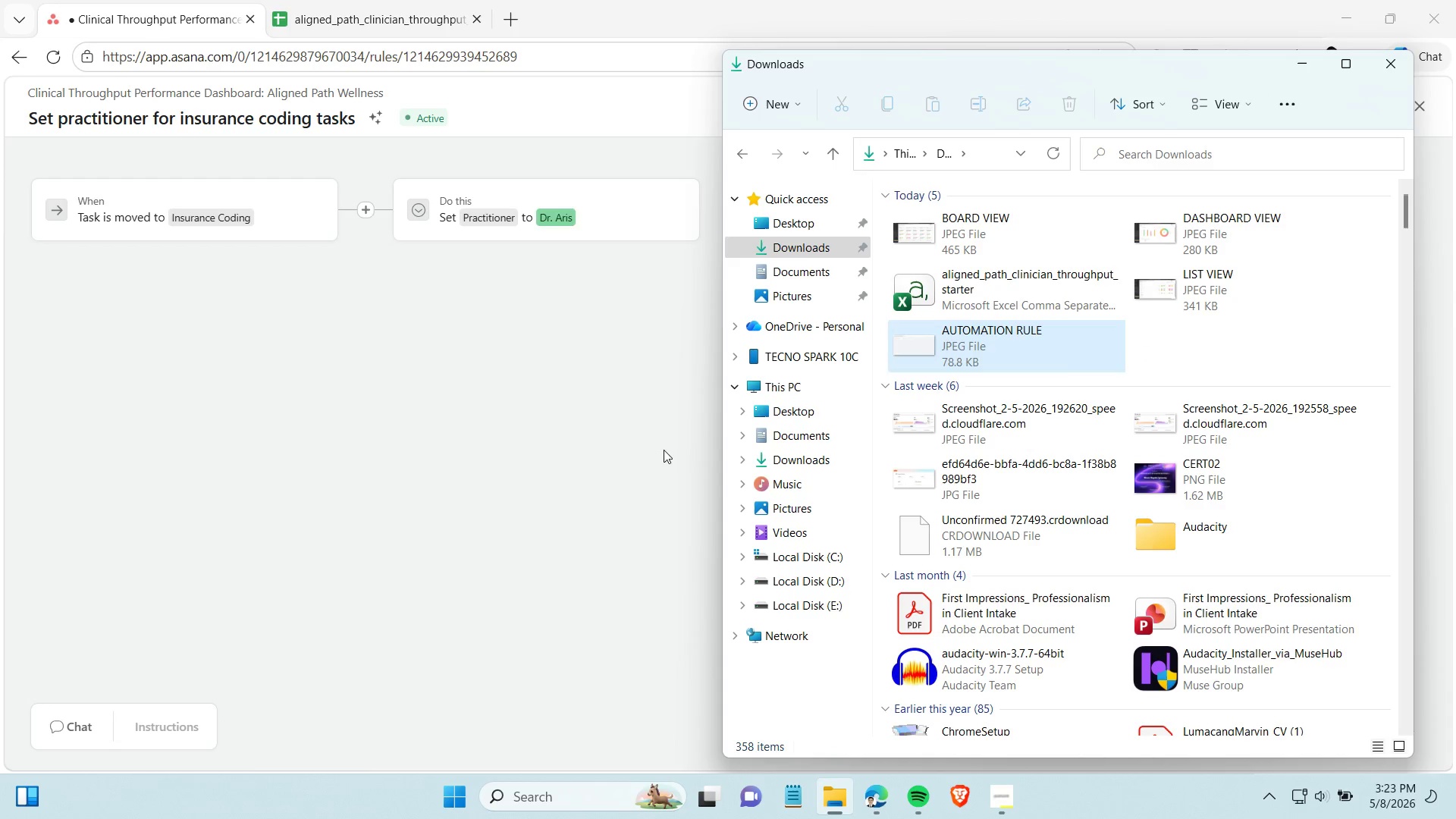 
left_click([605, 447])
 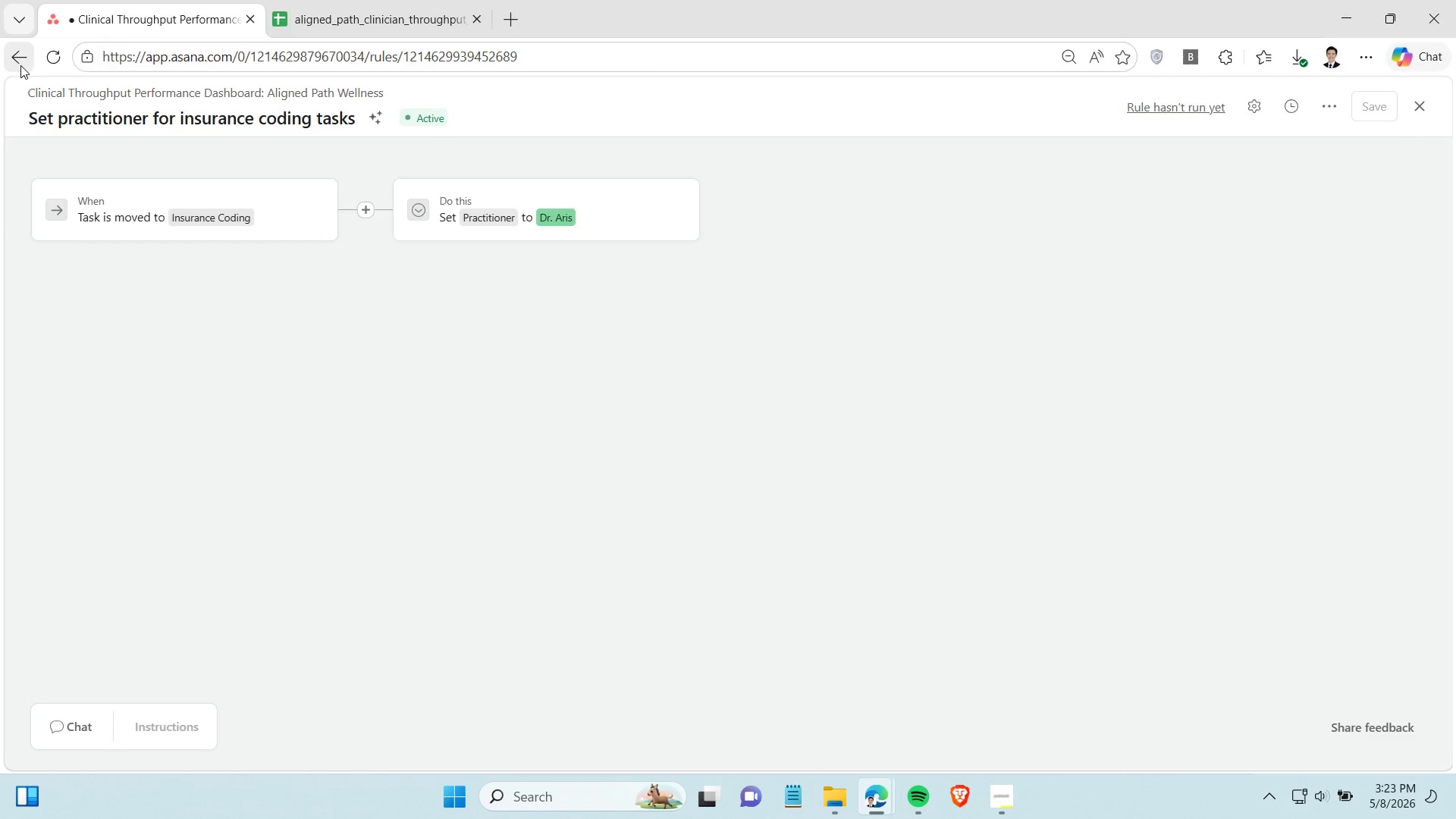 
left_click([20, 65])
 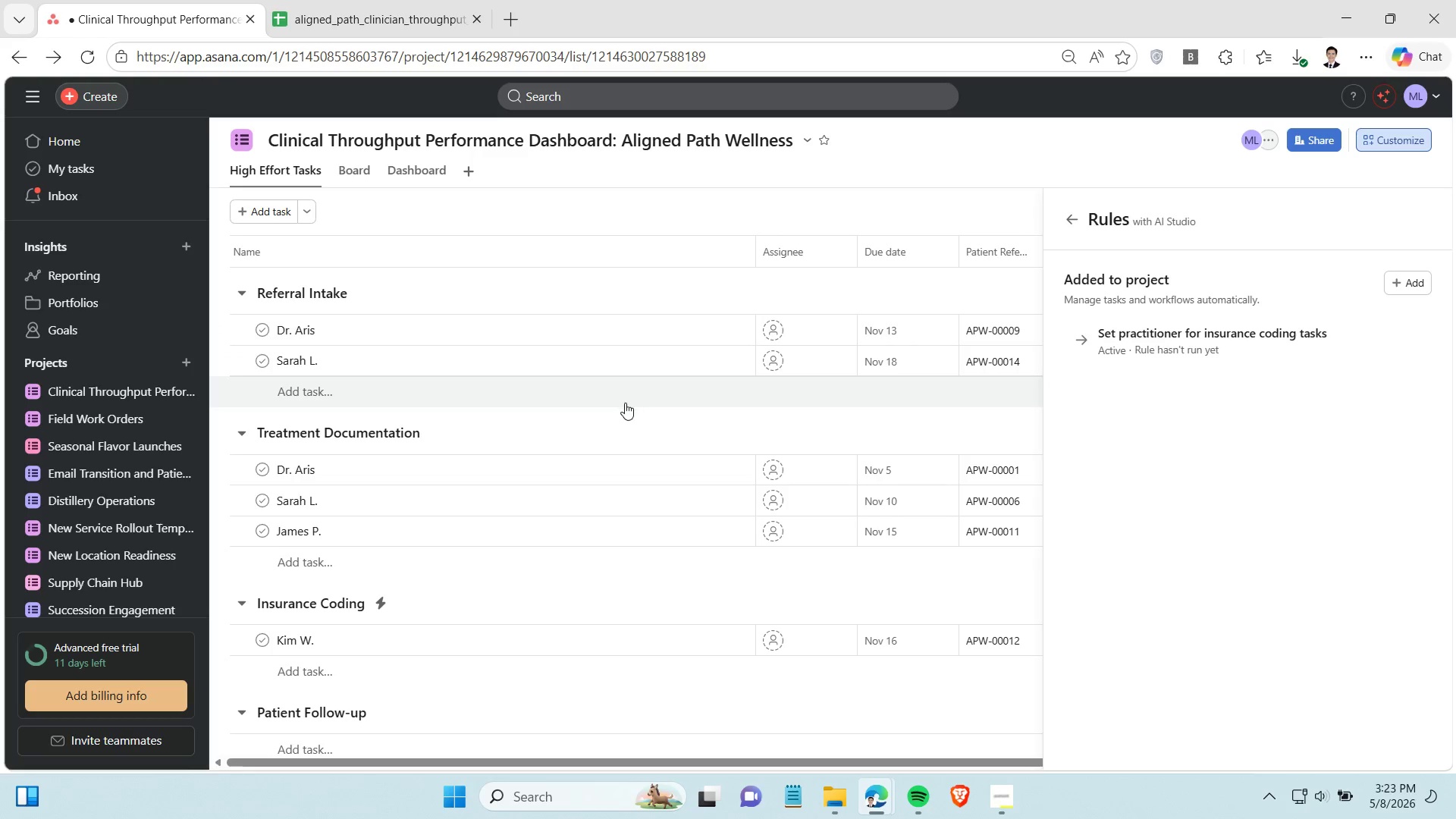 
left_click([585, 421])
 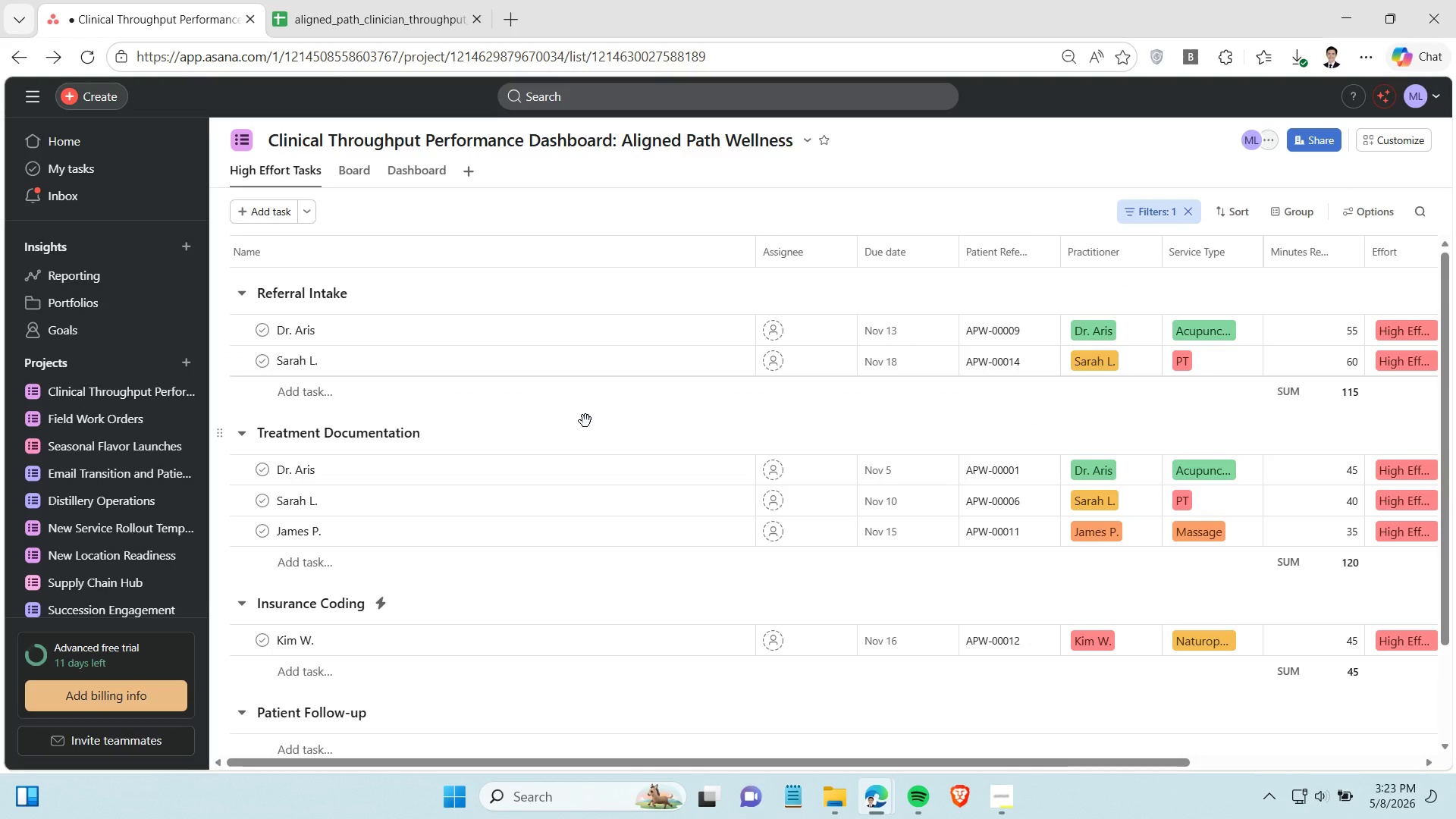 
hold_key(key=ControlLeft, duration=0.55)
scroll: coordinate [585, 421], scroll_direction: down, amount: 1.0
 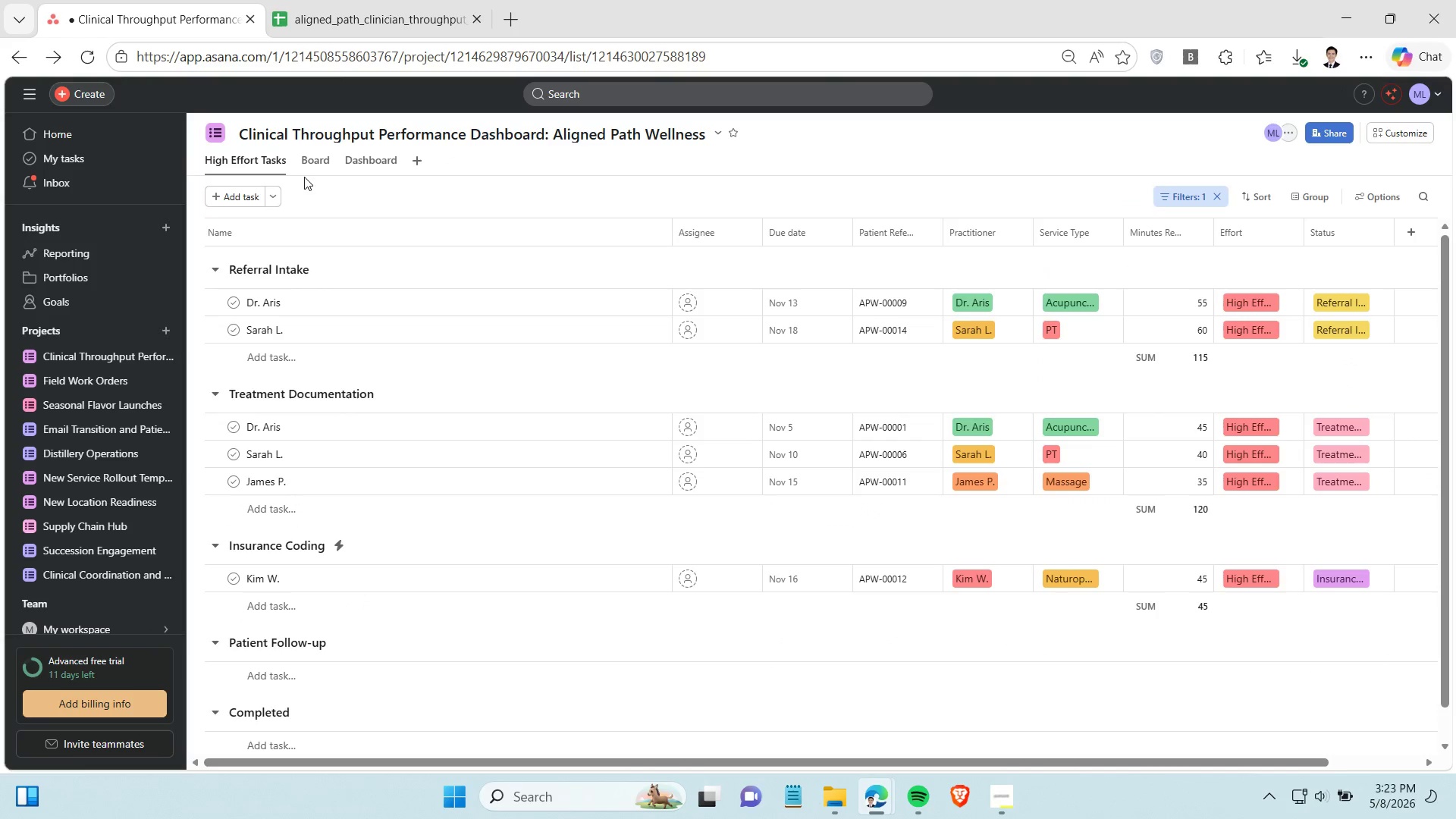 
left_click([309, 164])
 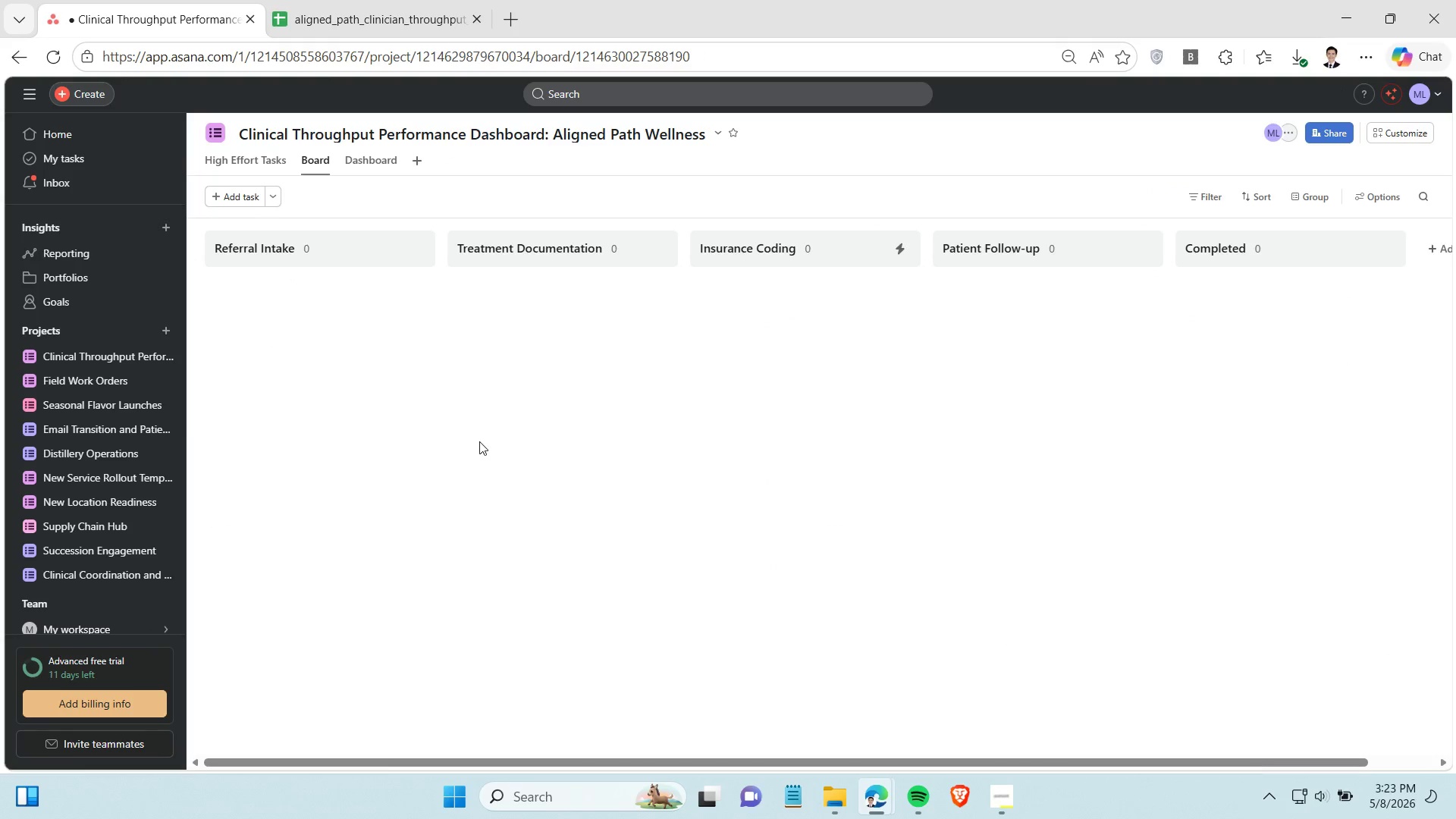 
mouse_move([491, 435])
 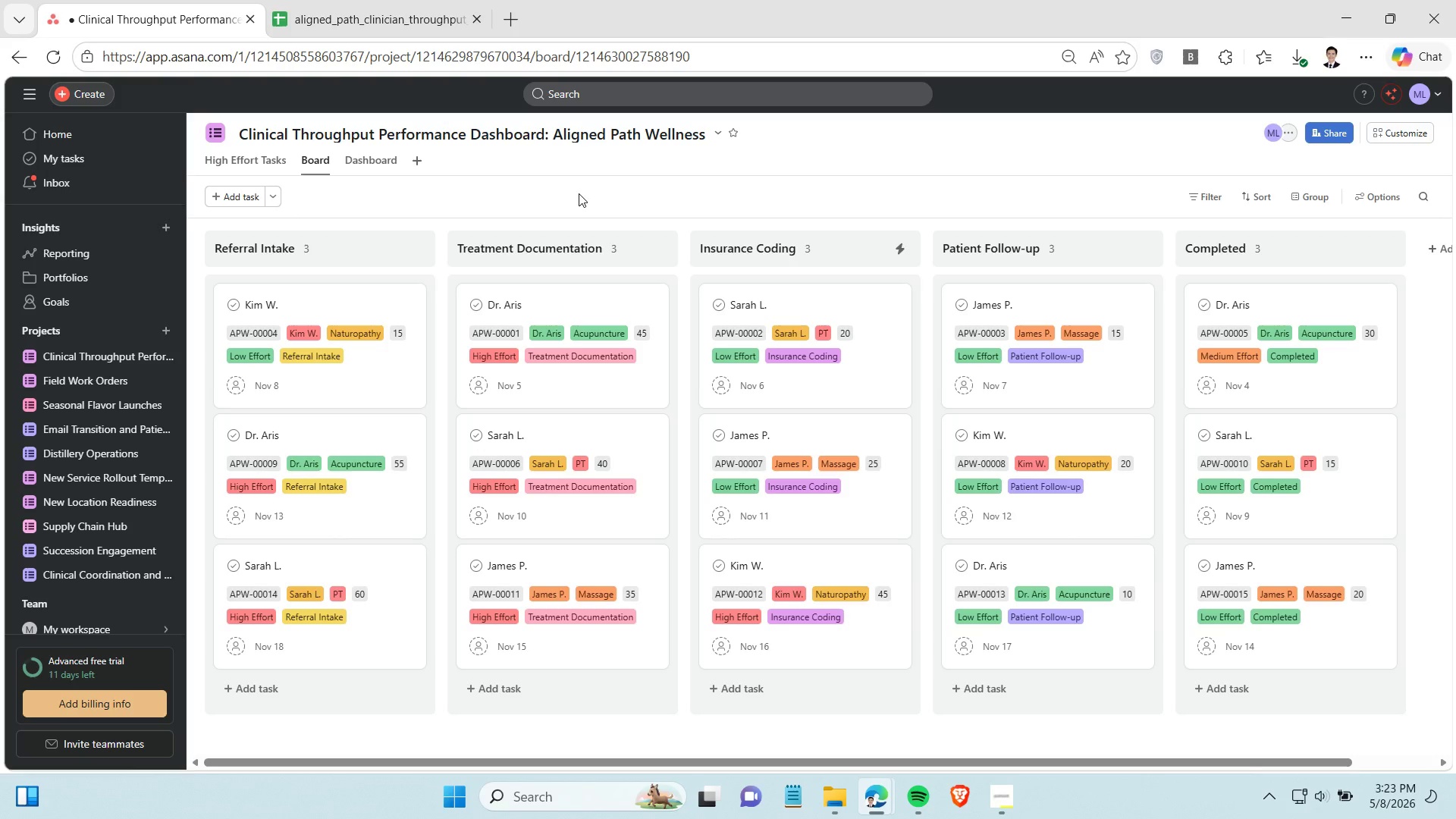 
left_click([579, 193])
 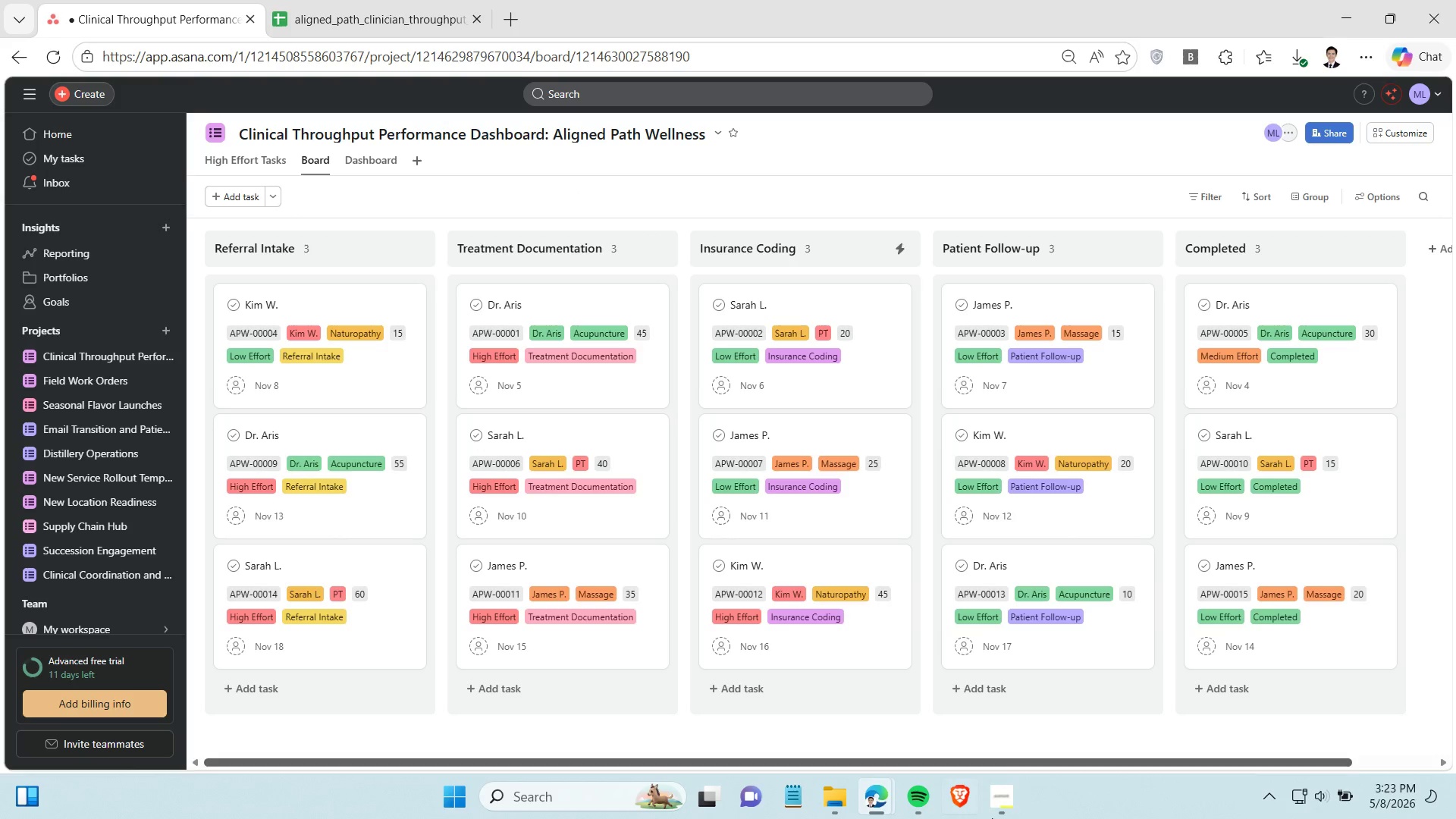 
left_click([1010, 813])